 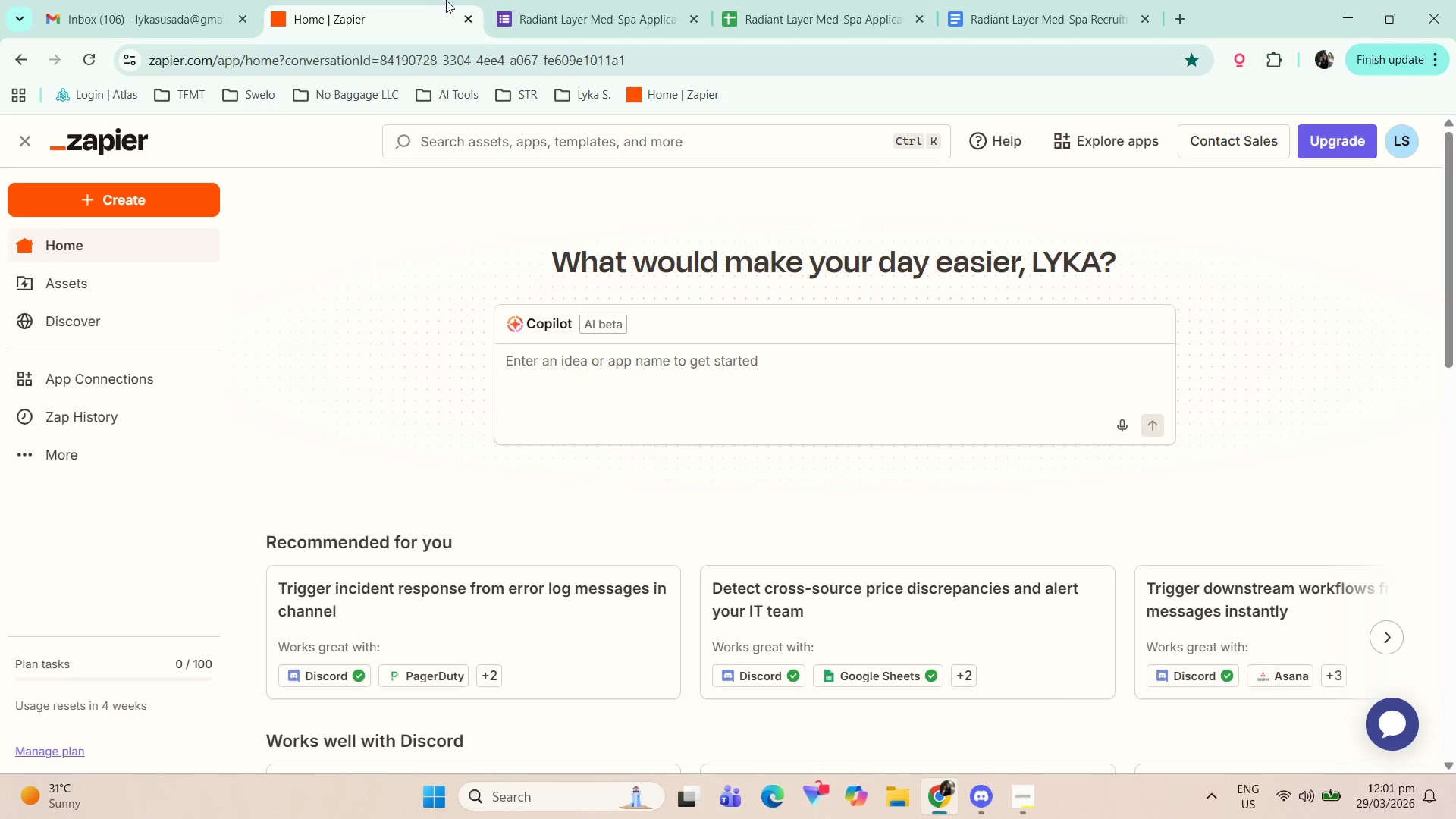 
left_click([184, 199])
 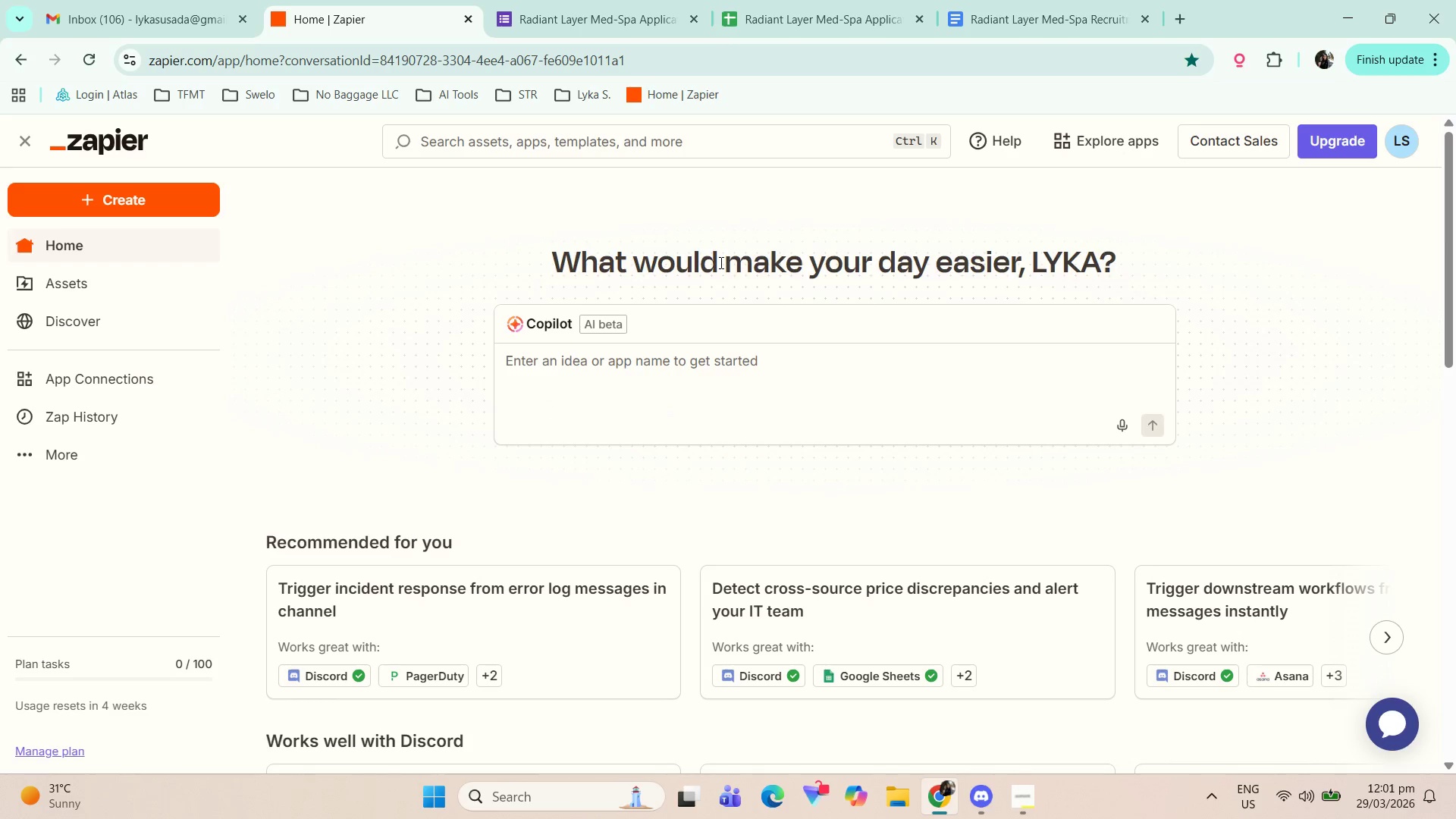 
left_click([1028, 0])
 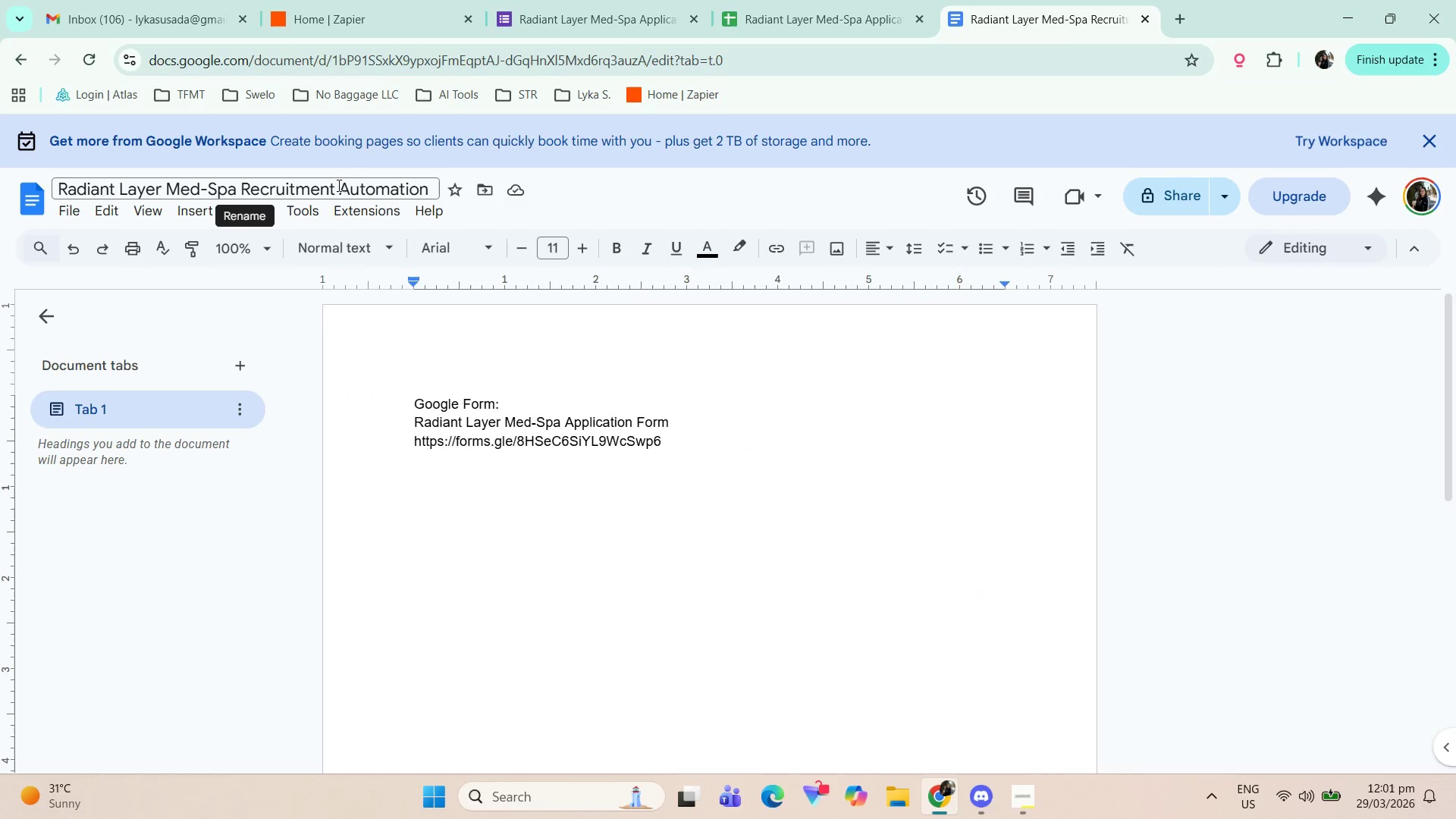 
double_click([342, 189])
 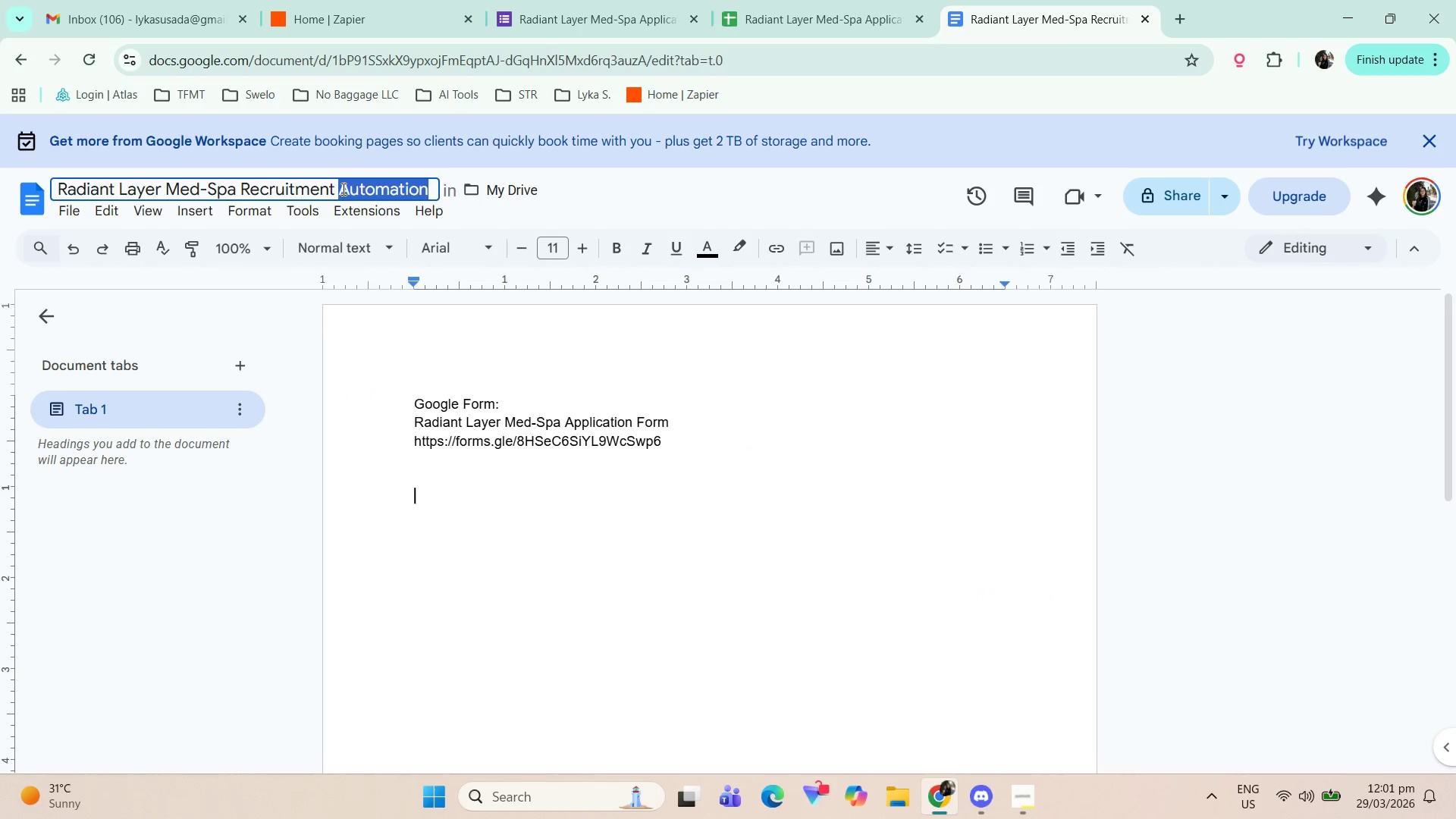 
key(Control+A)
 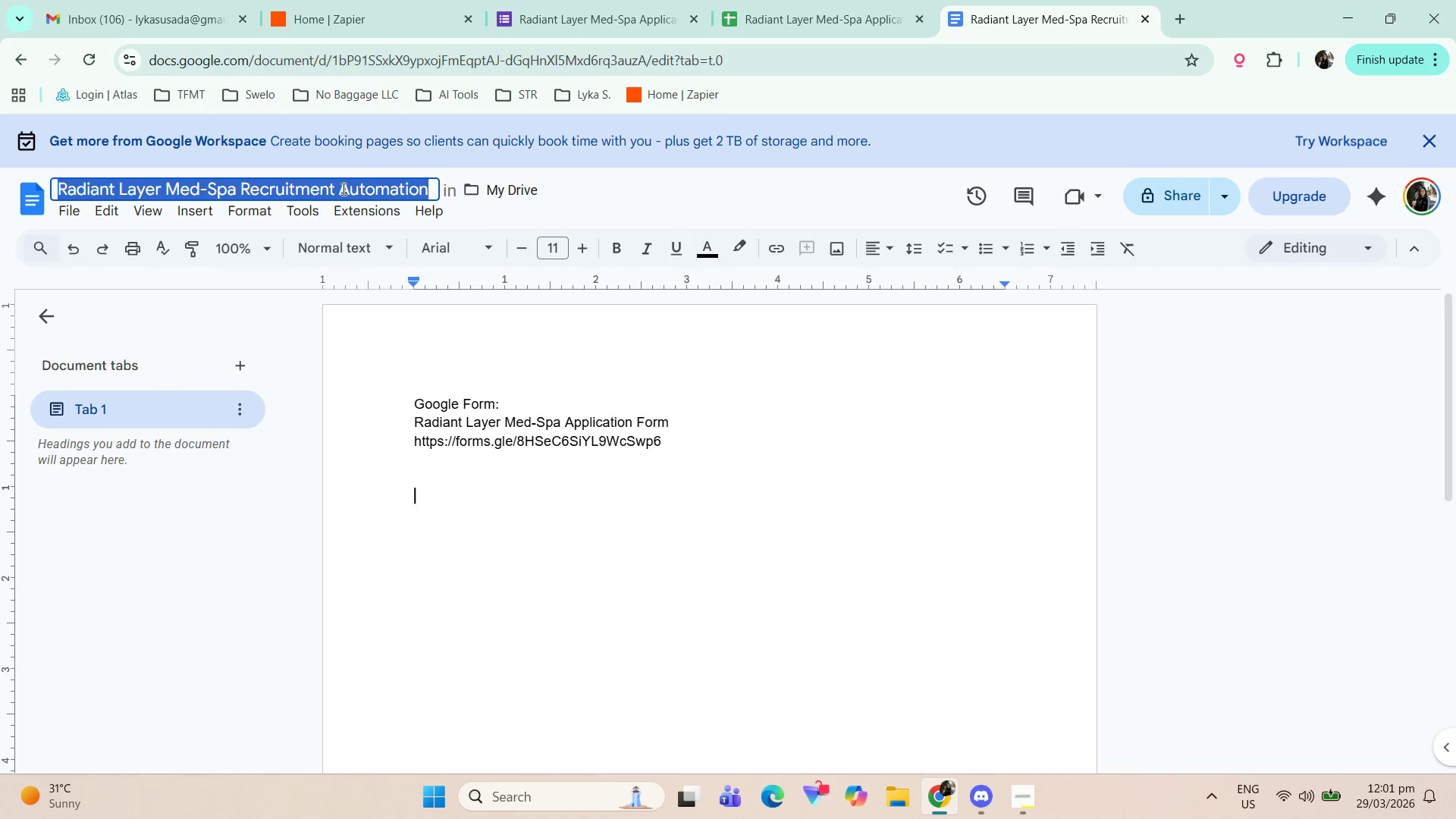 
key(Control+C)
 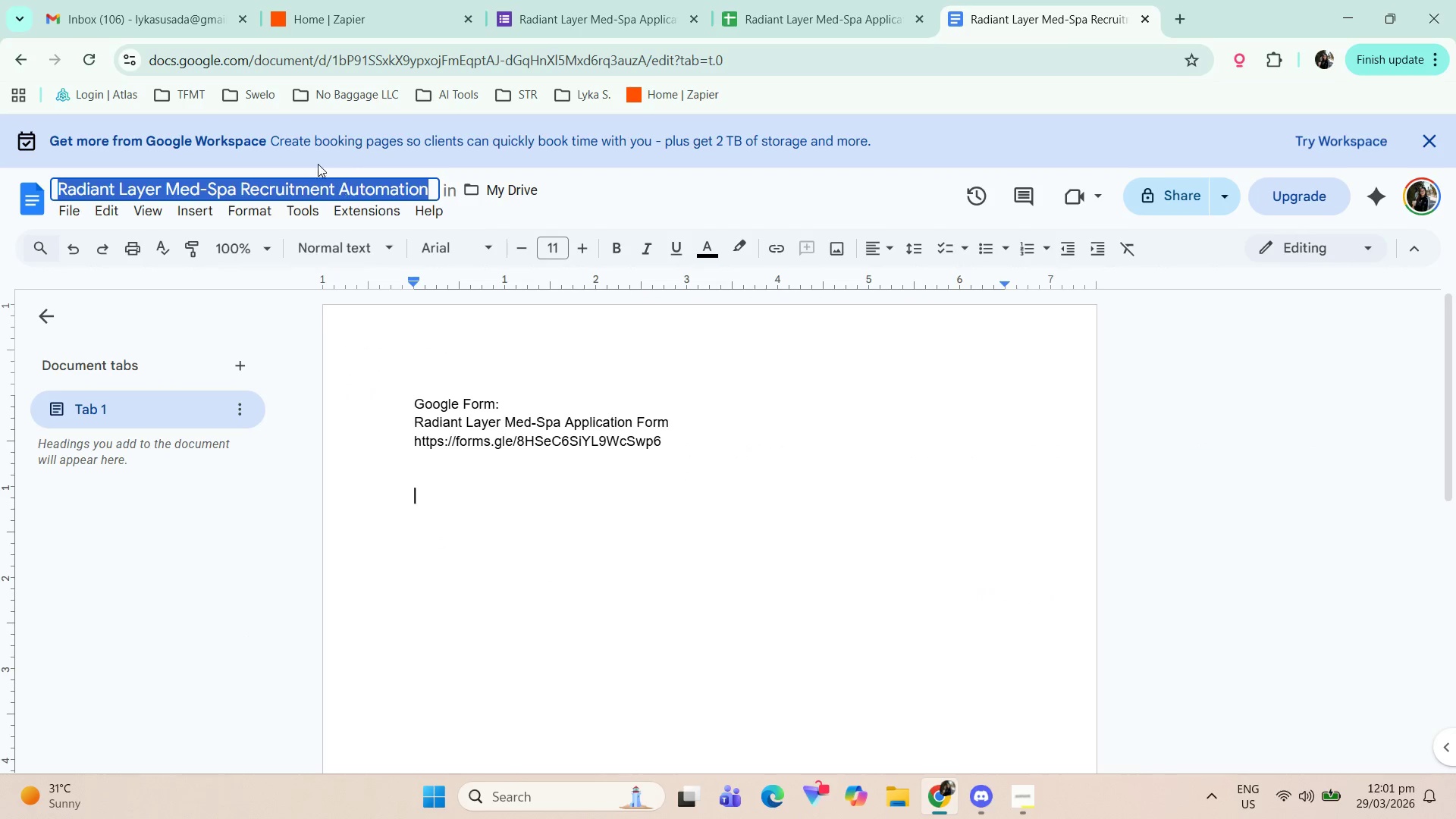 
key(Control+C)
 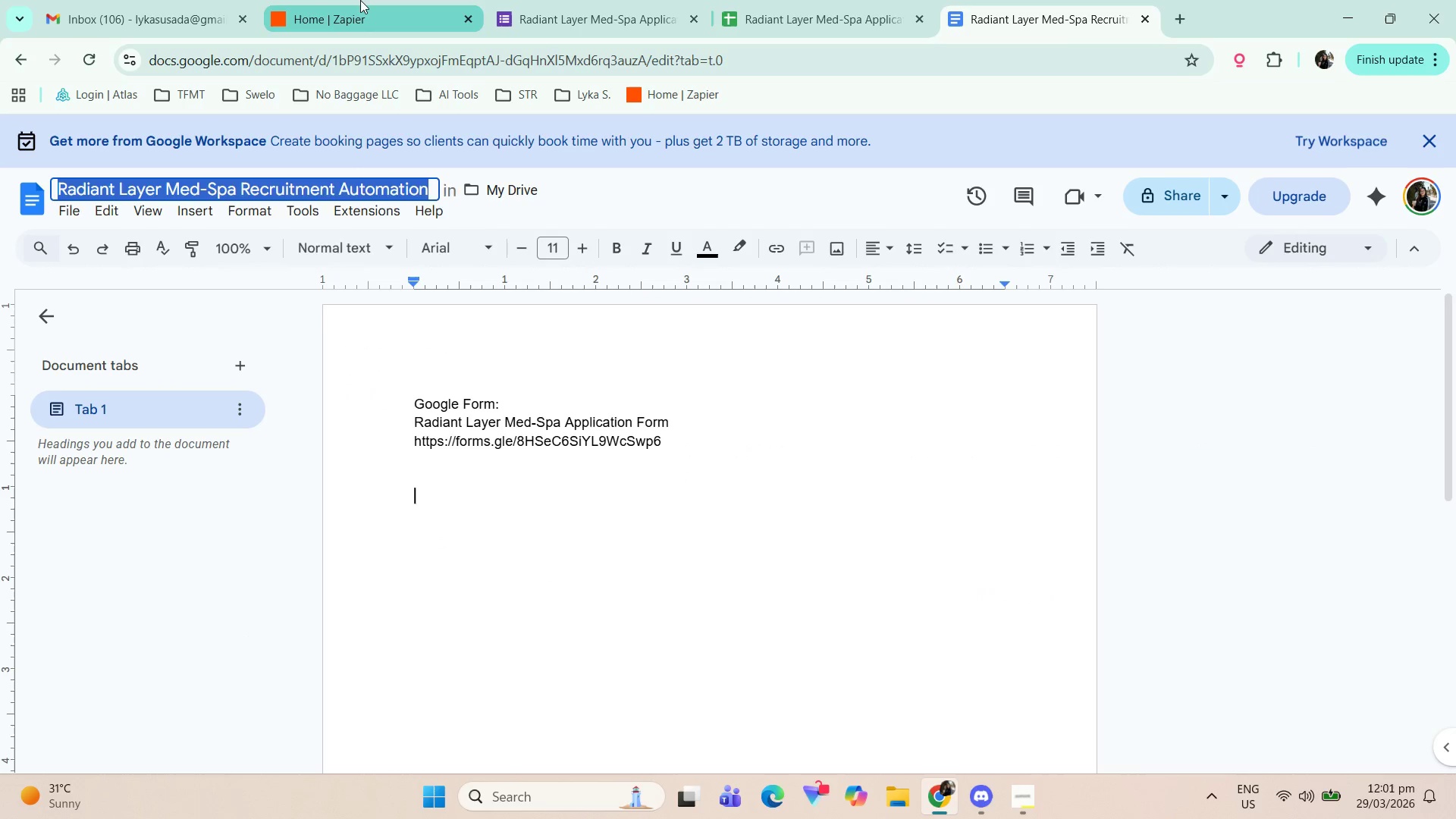 
left_click([362, 0])
 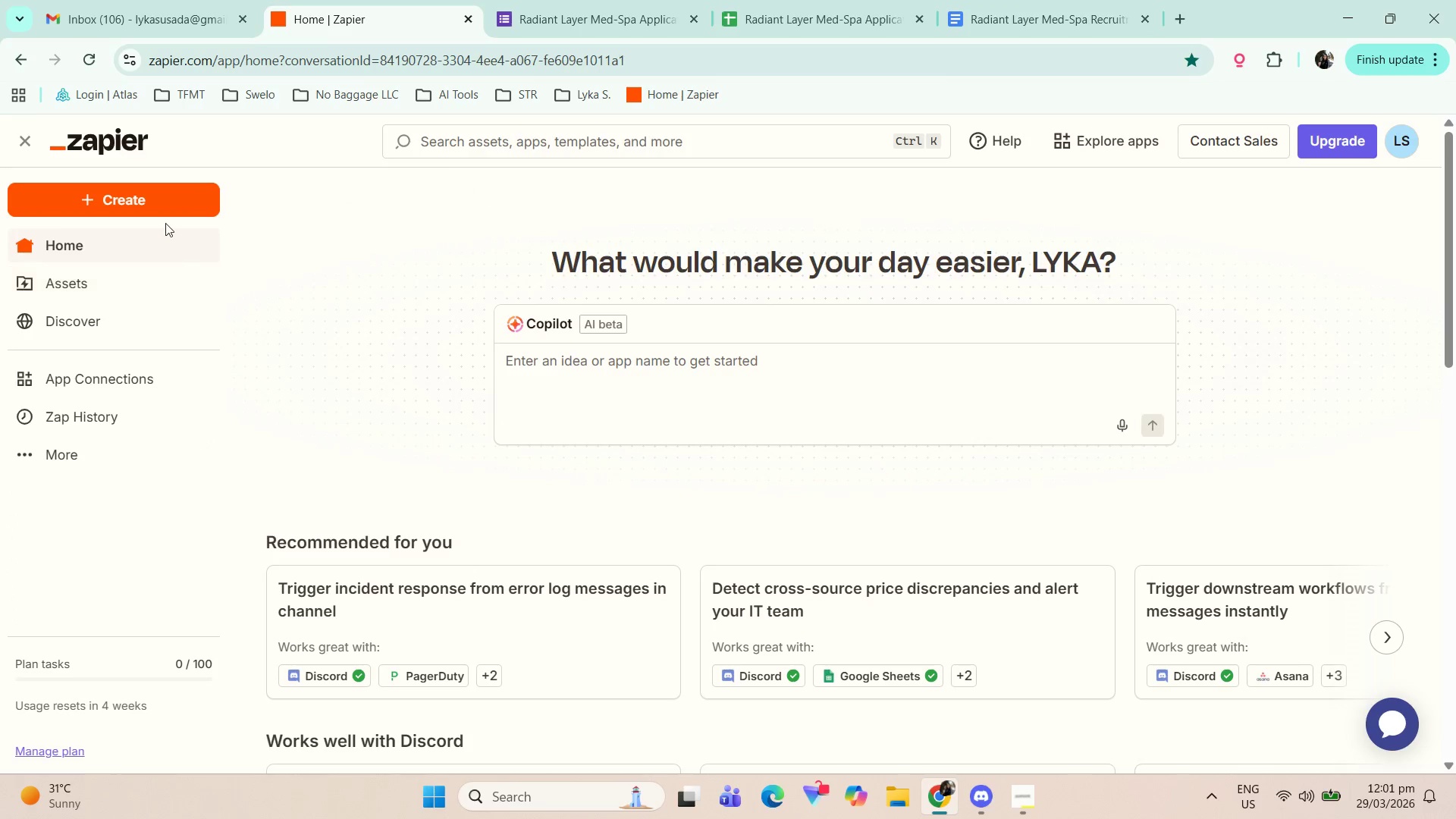 
left_click([176, 209])
 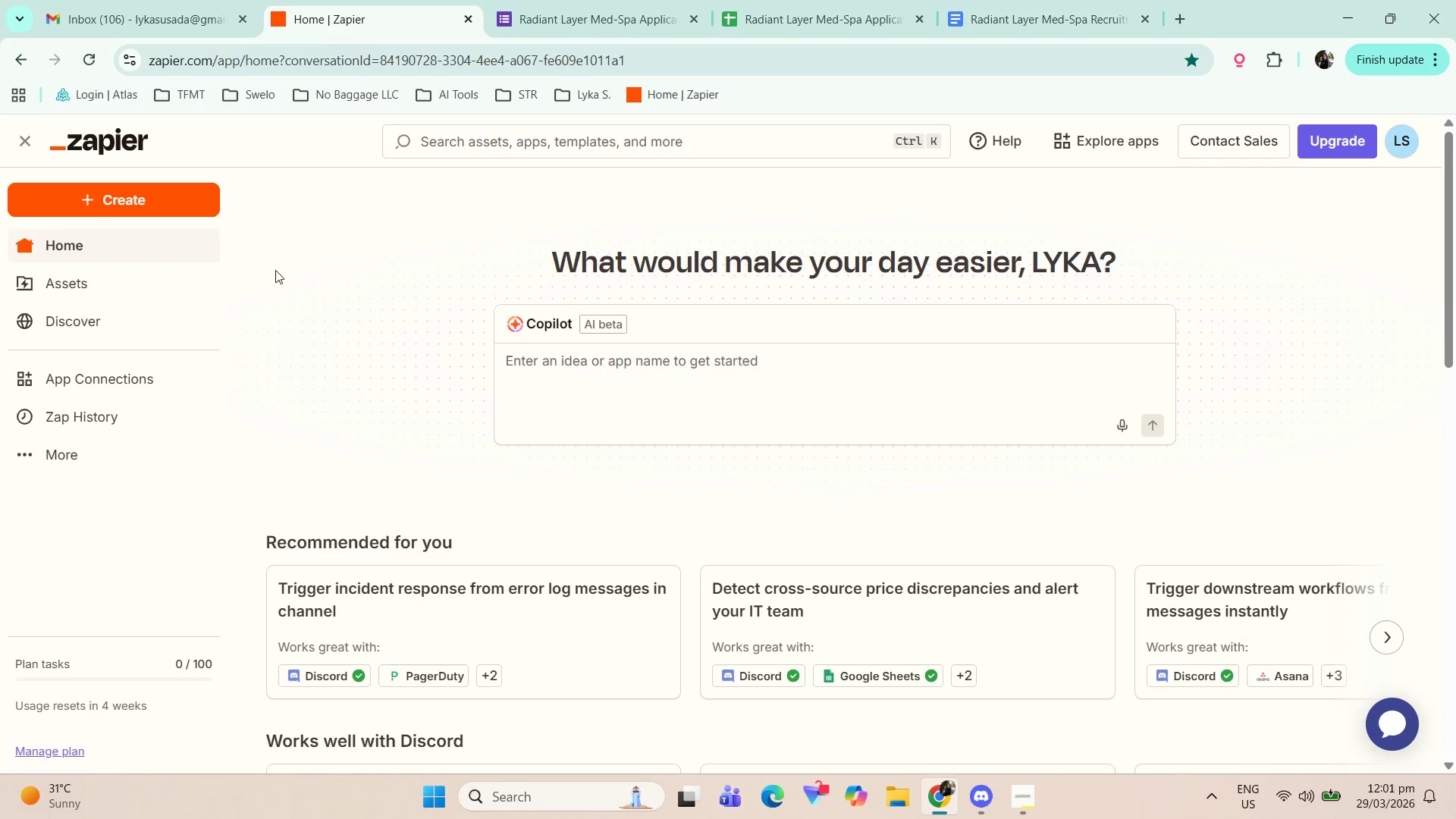 
left_click([144, 214])
 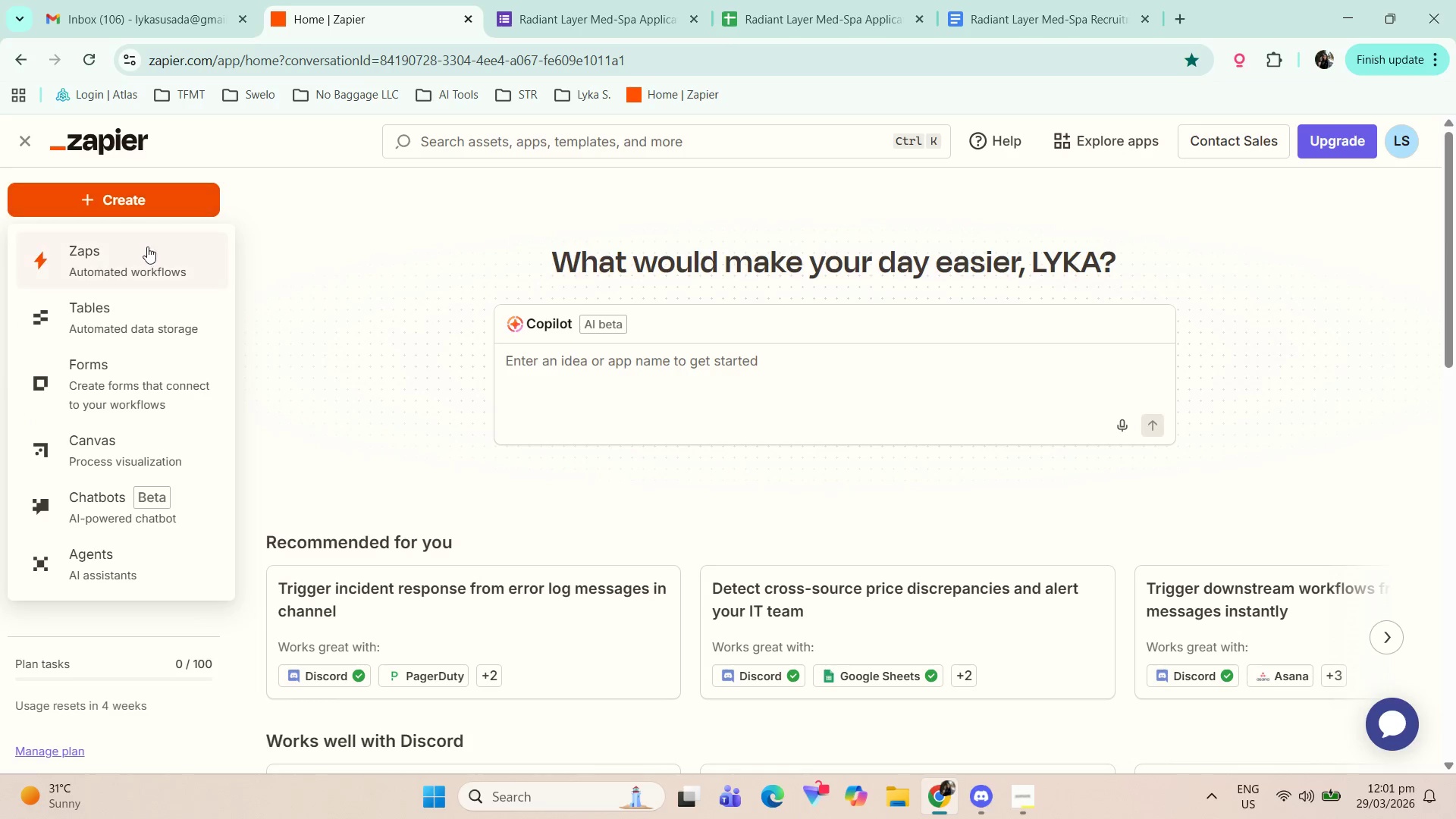 
left_click([142, 258])
 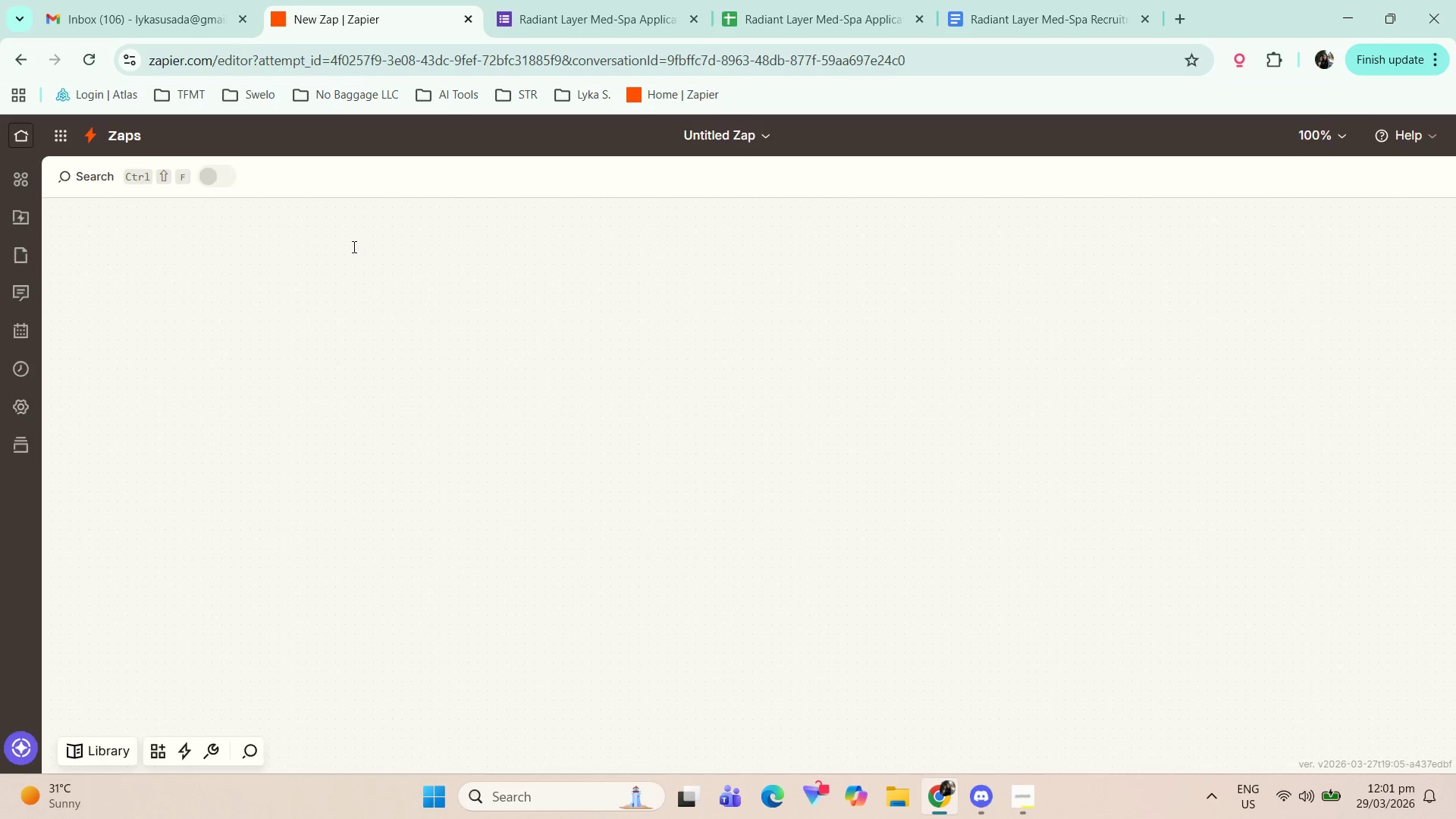 
left_click([698, 132])
 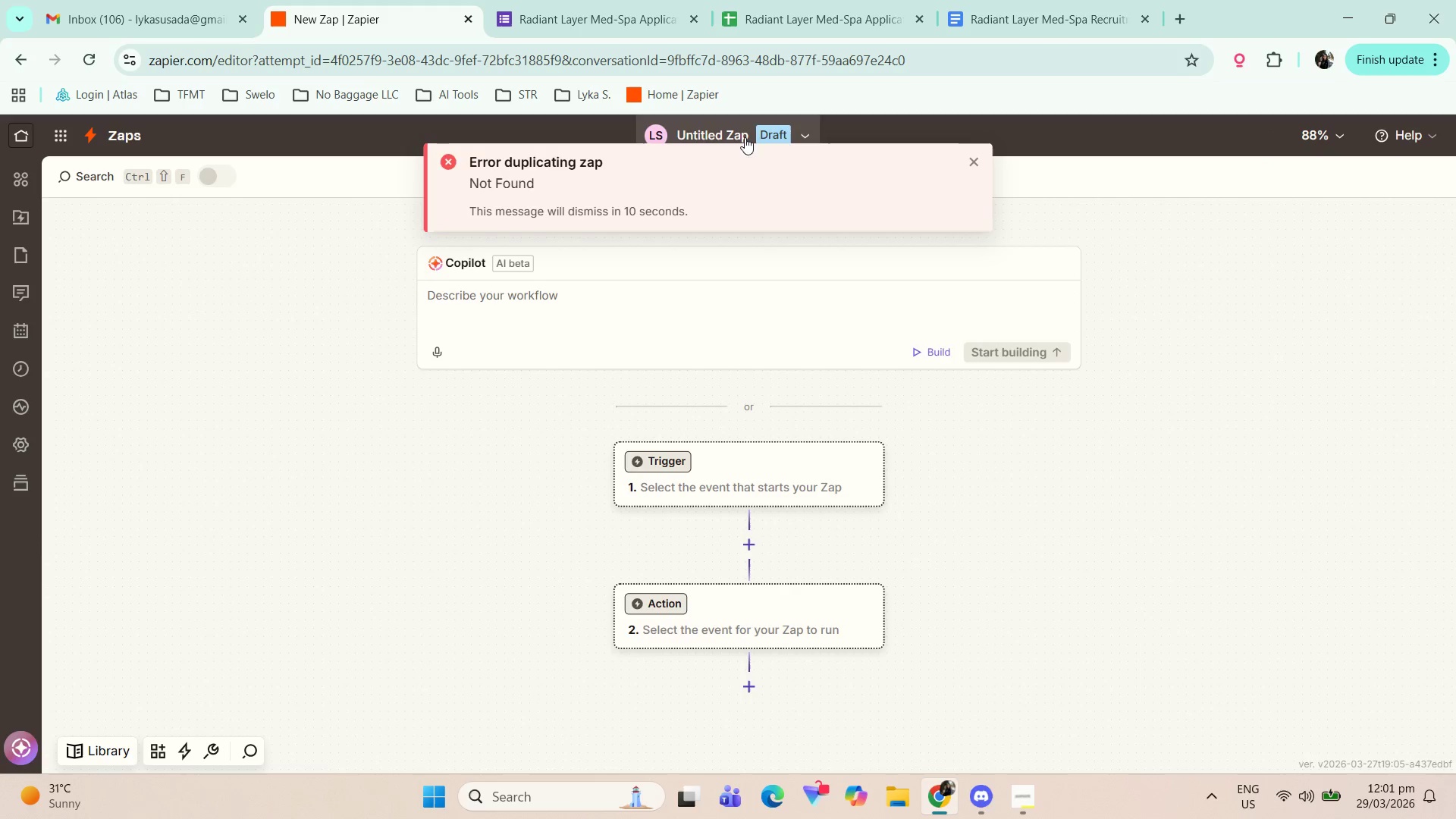 
left_click([969, 158])
 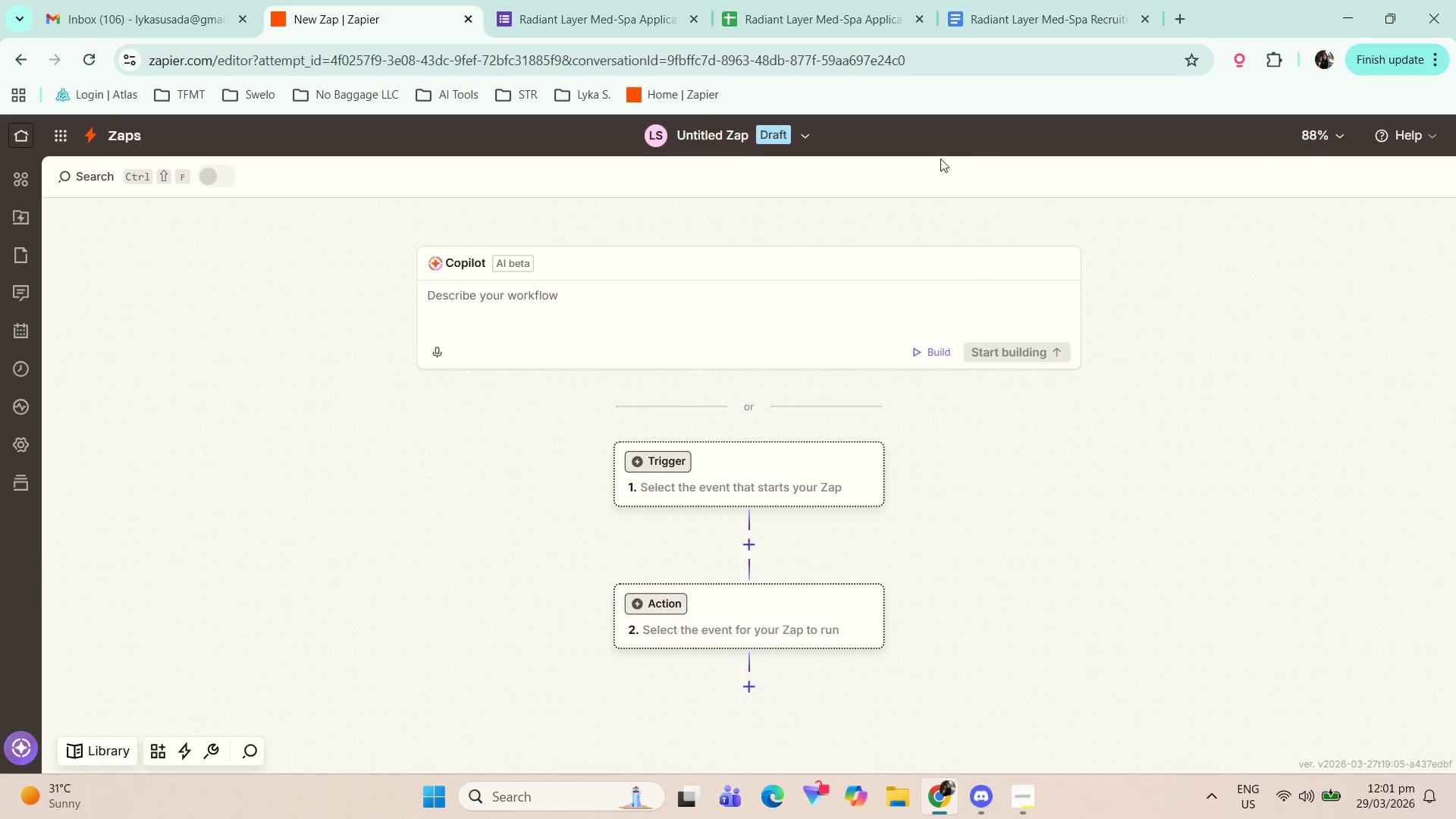 
left_click([728, 143])
 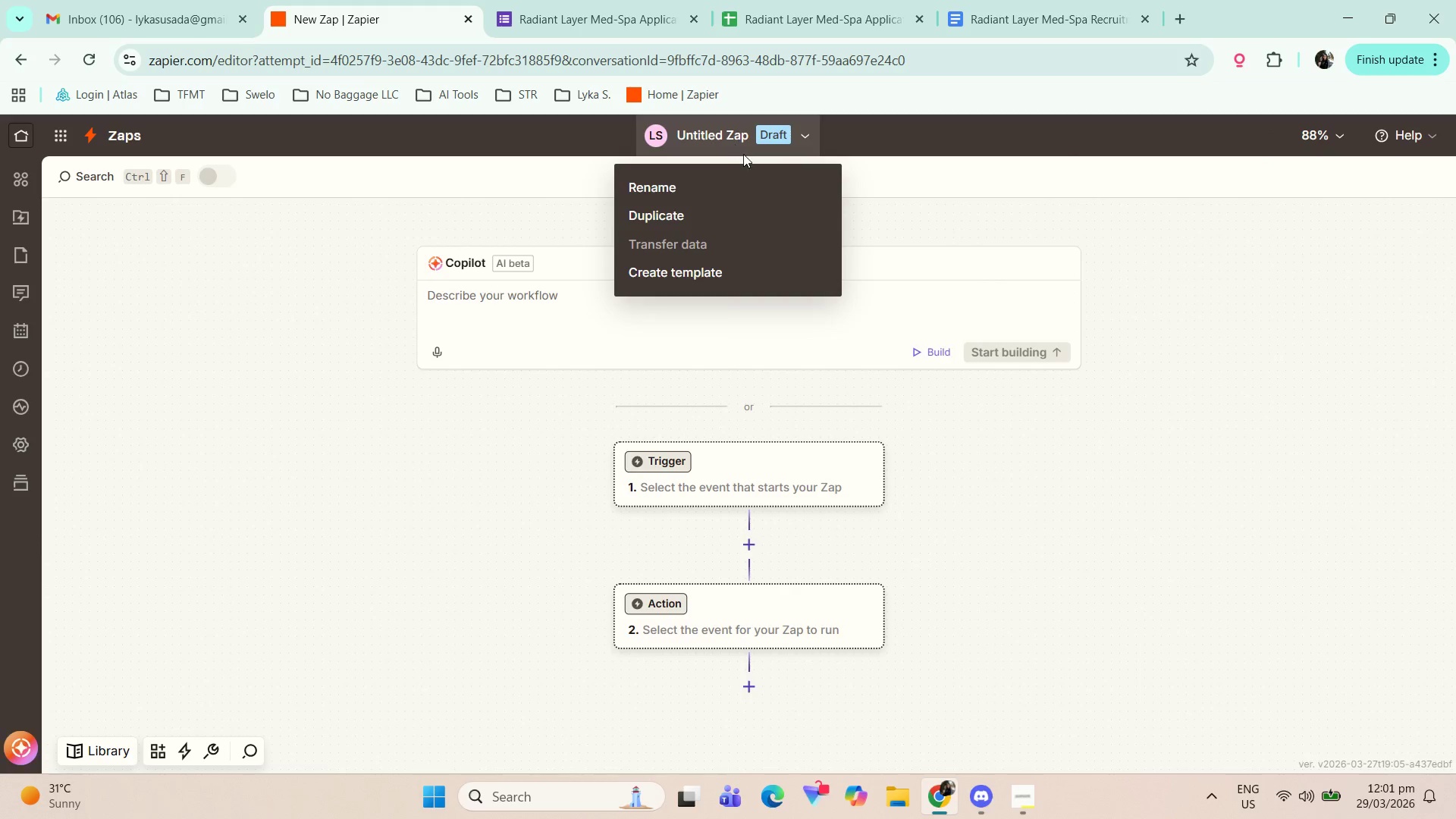 
left_click([703, 189])
 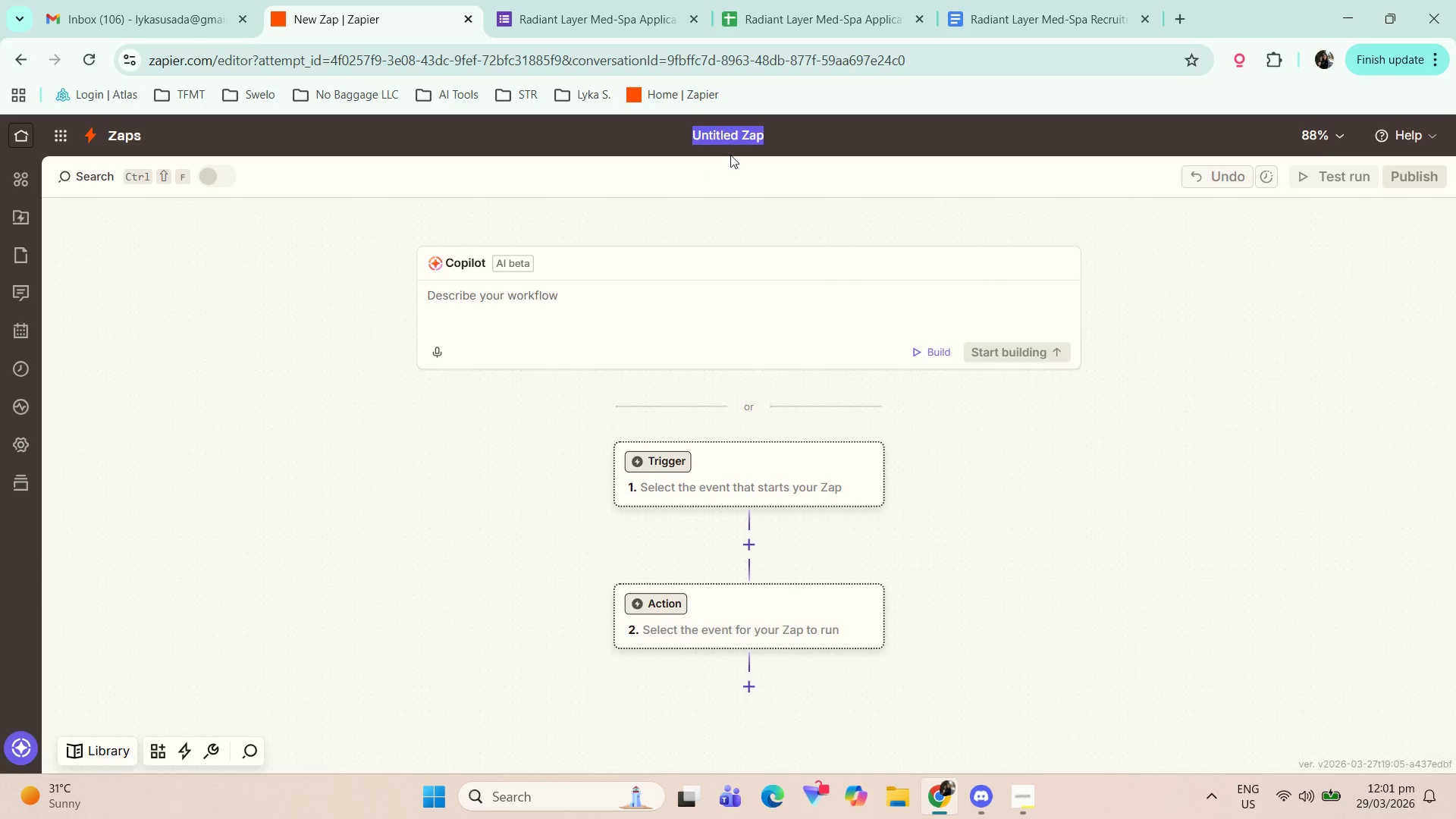 
key(Control+V)
 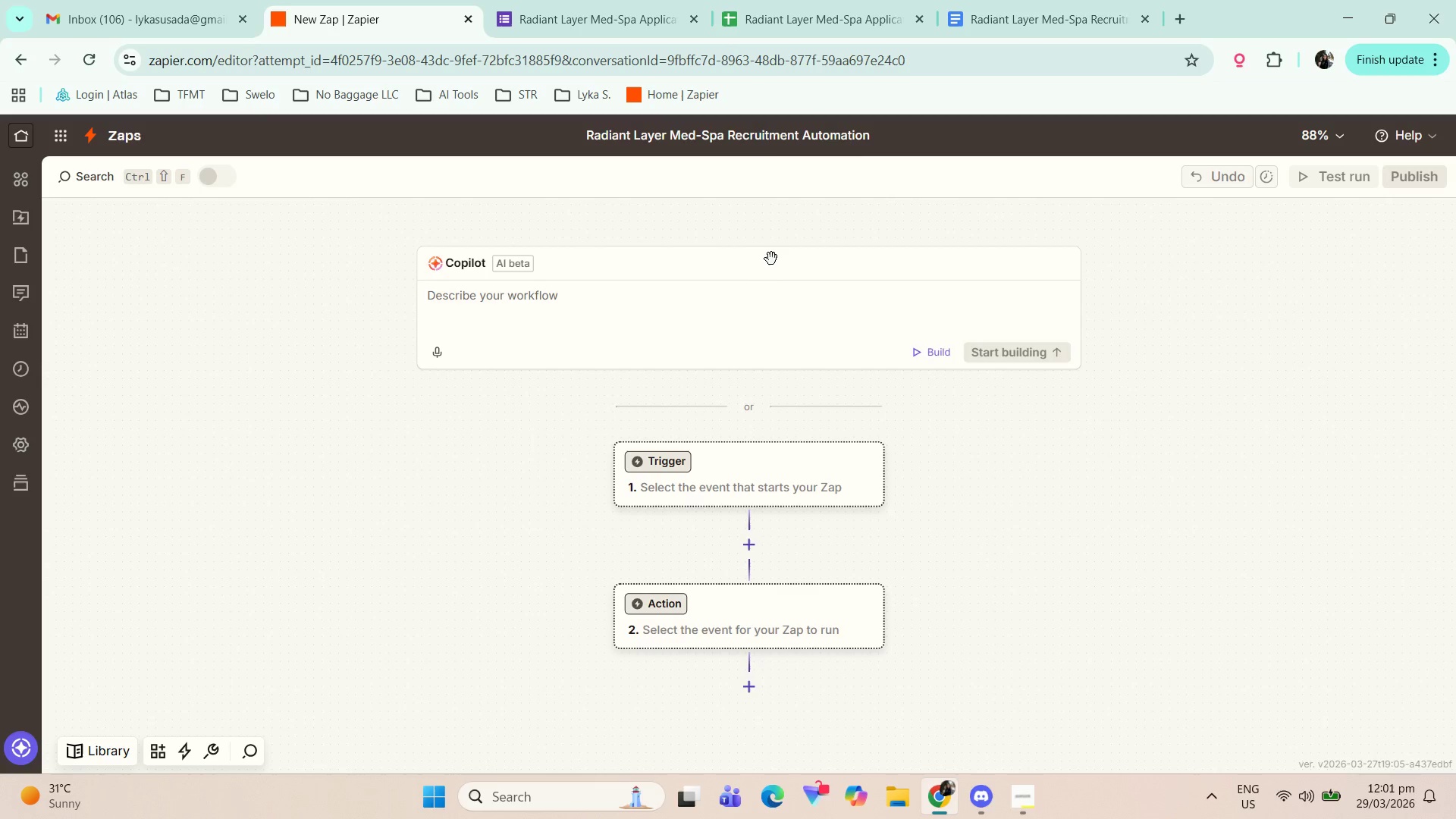 
left_click([431, 518])
 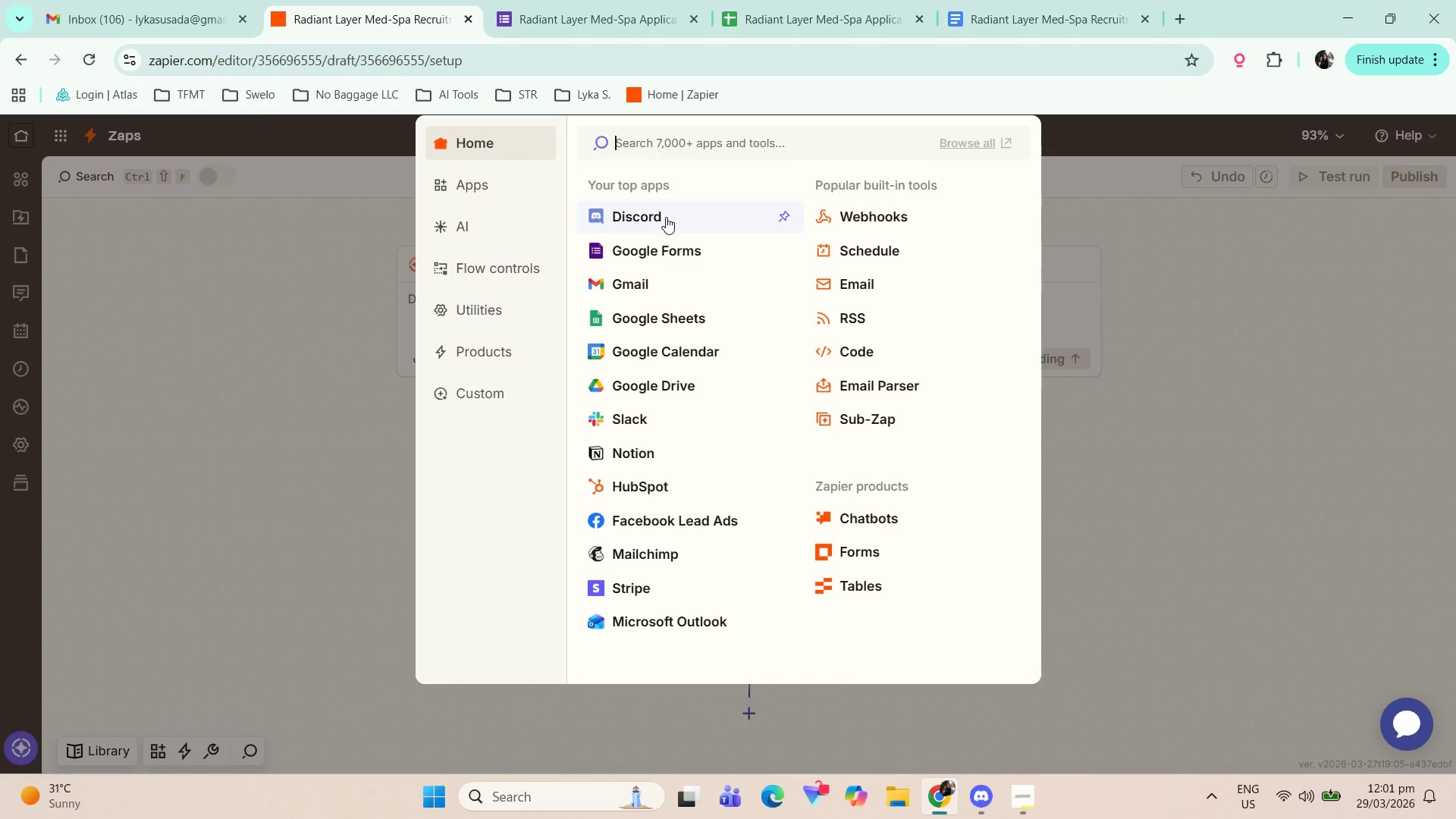 
wait(7.11)
 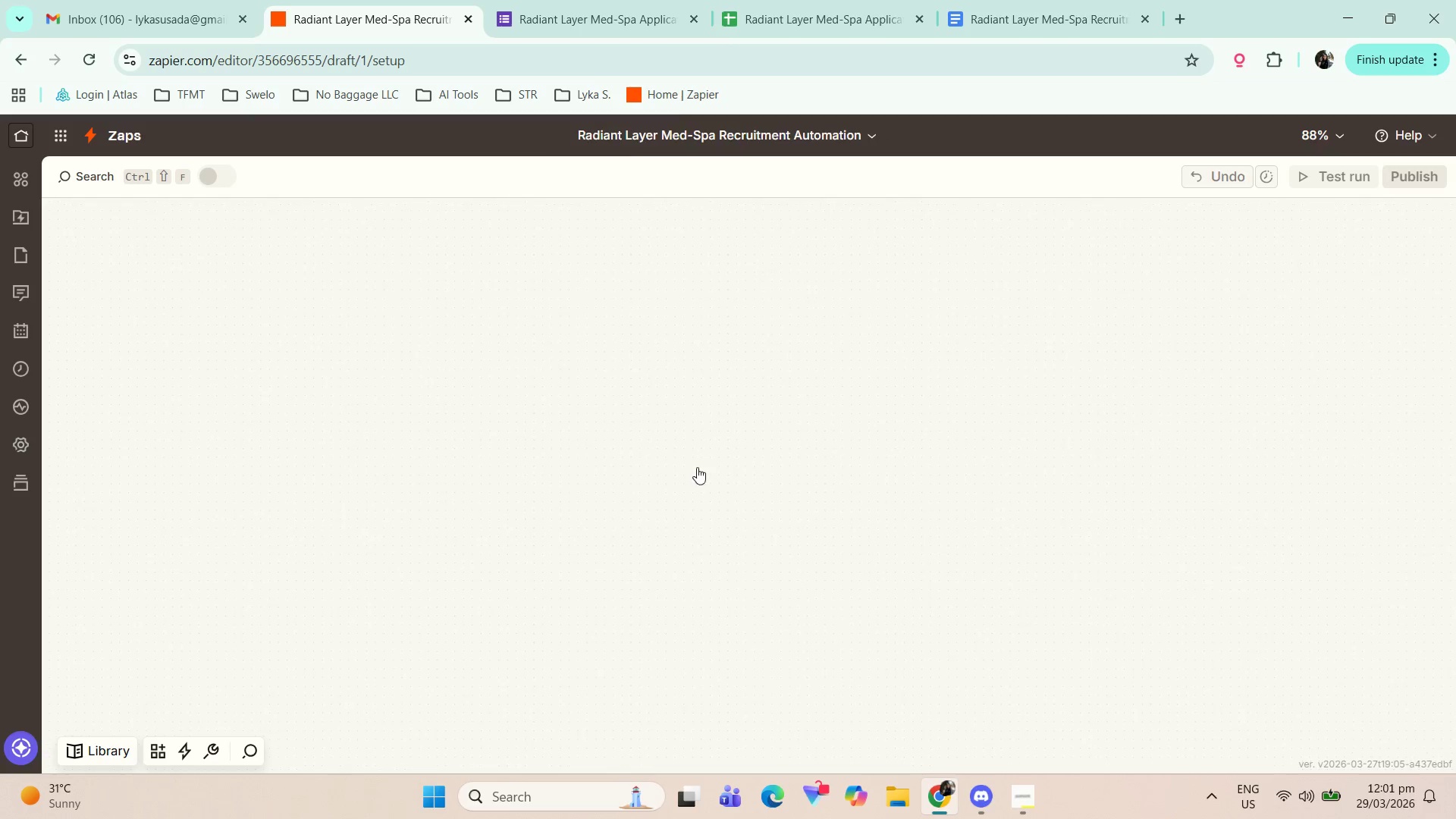 
left_click([647, 264])
 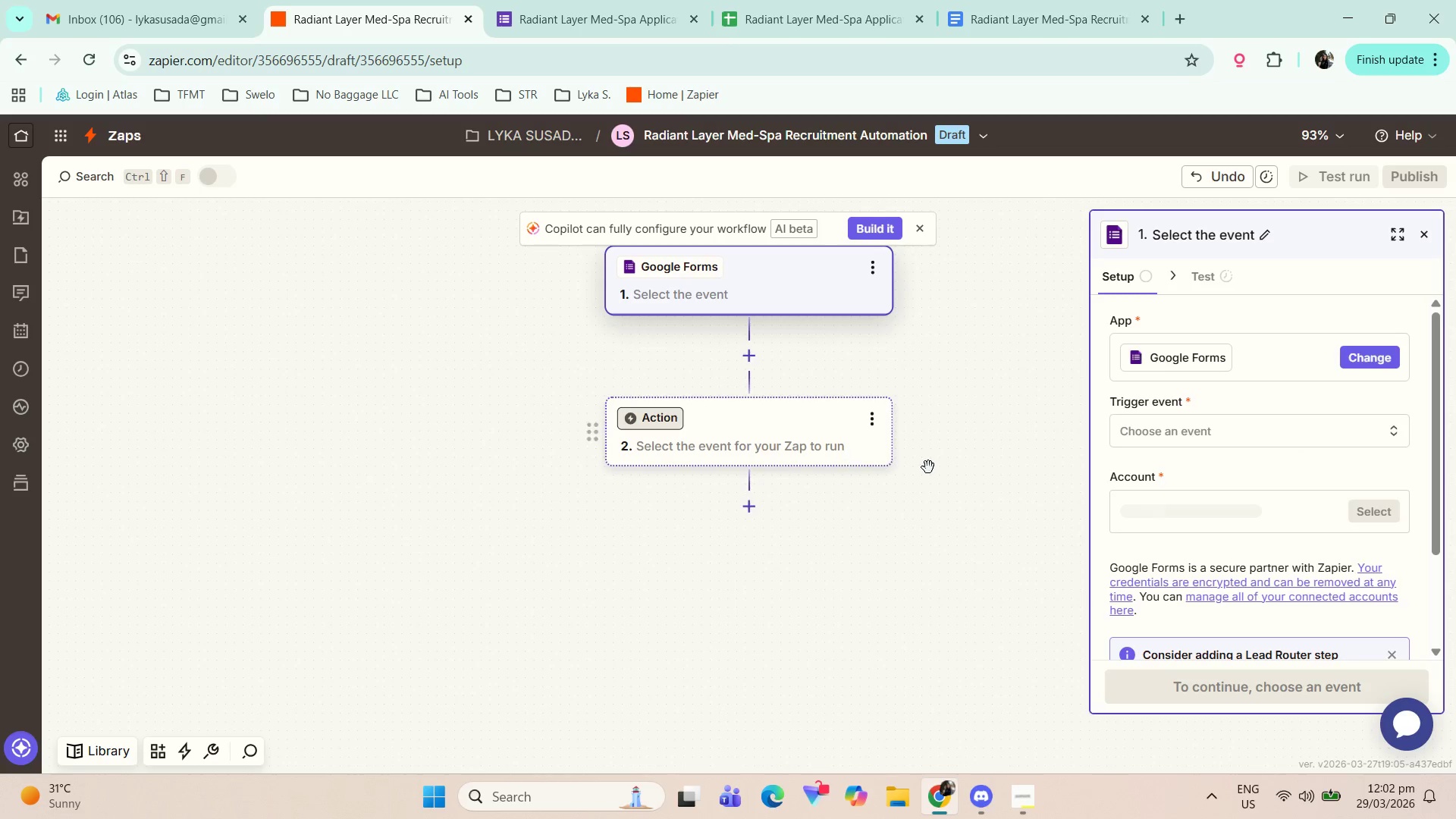 
left_click([1246, 430])
 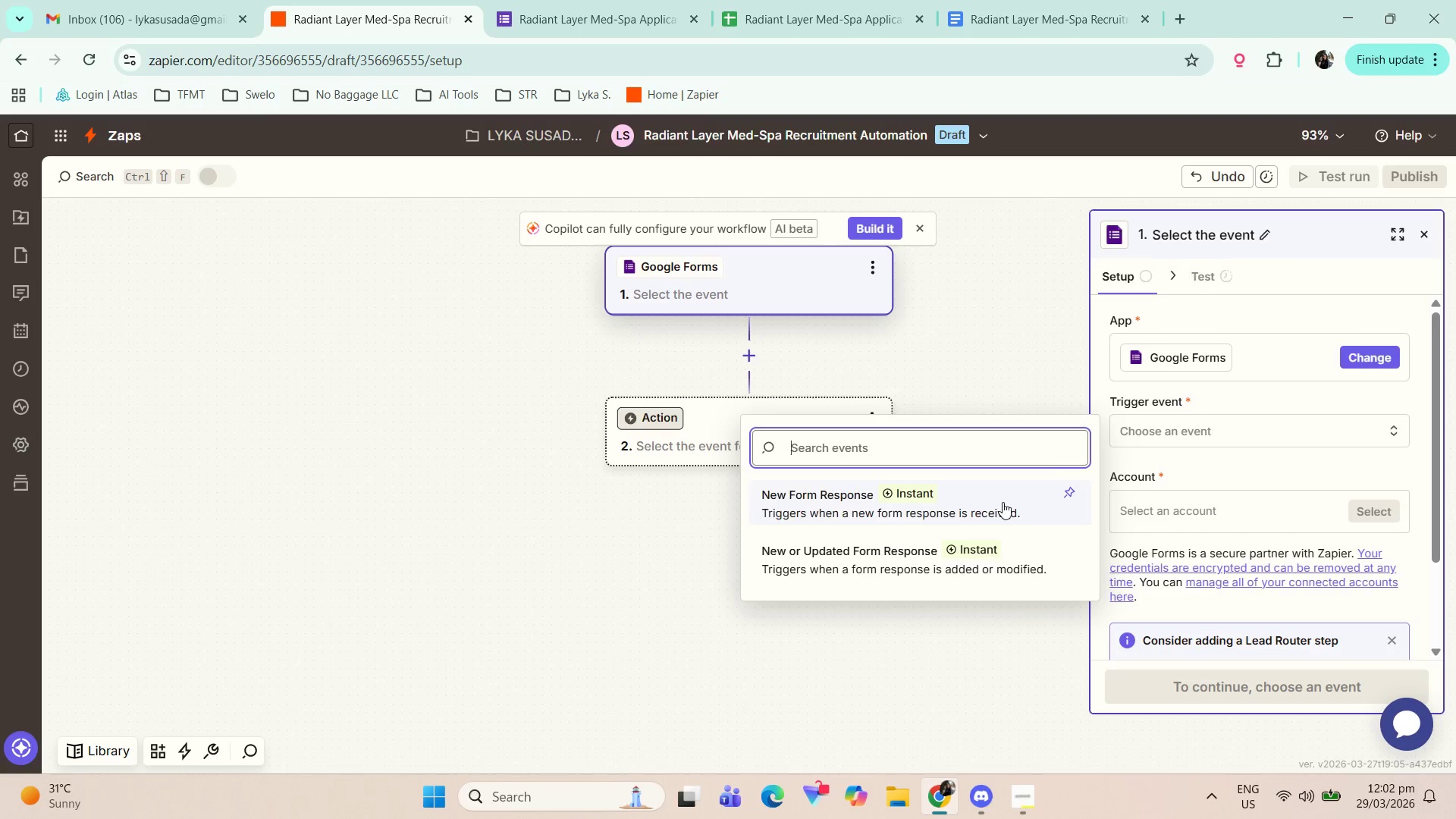 
left_click([1003, 504])
 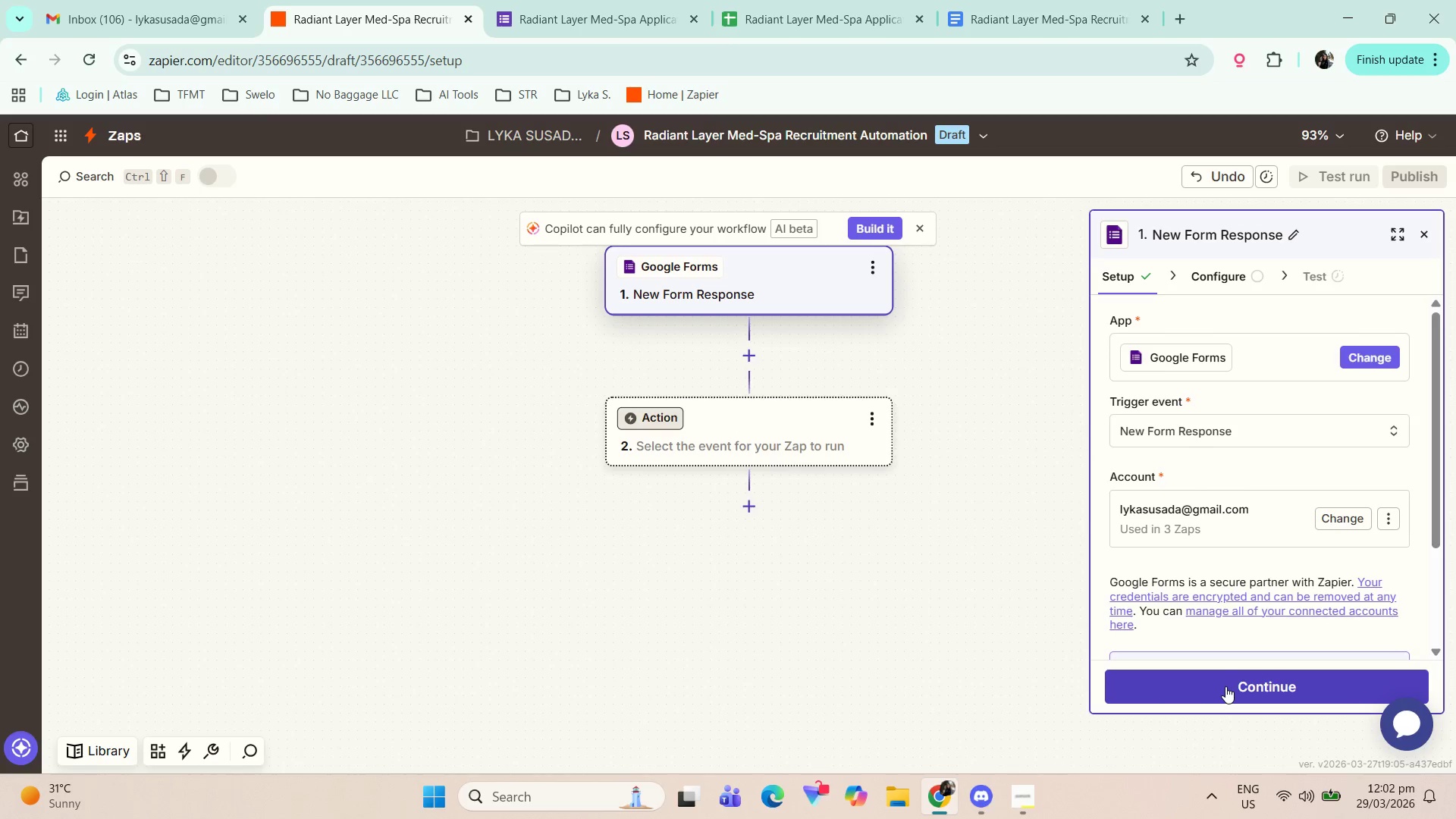 
left_click([1224, 686])
 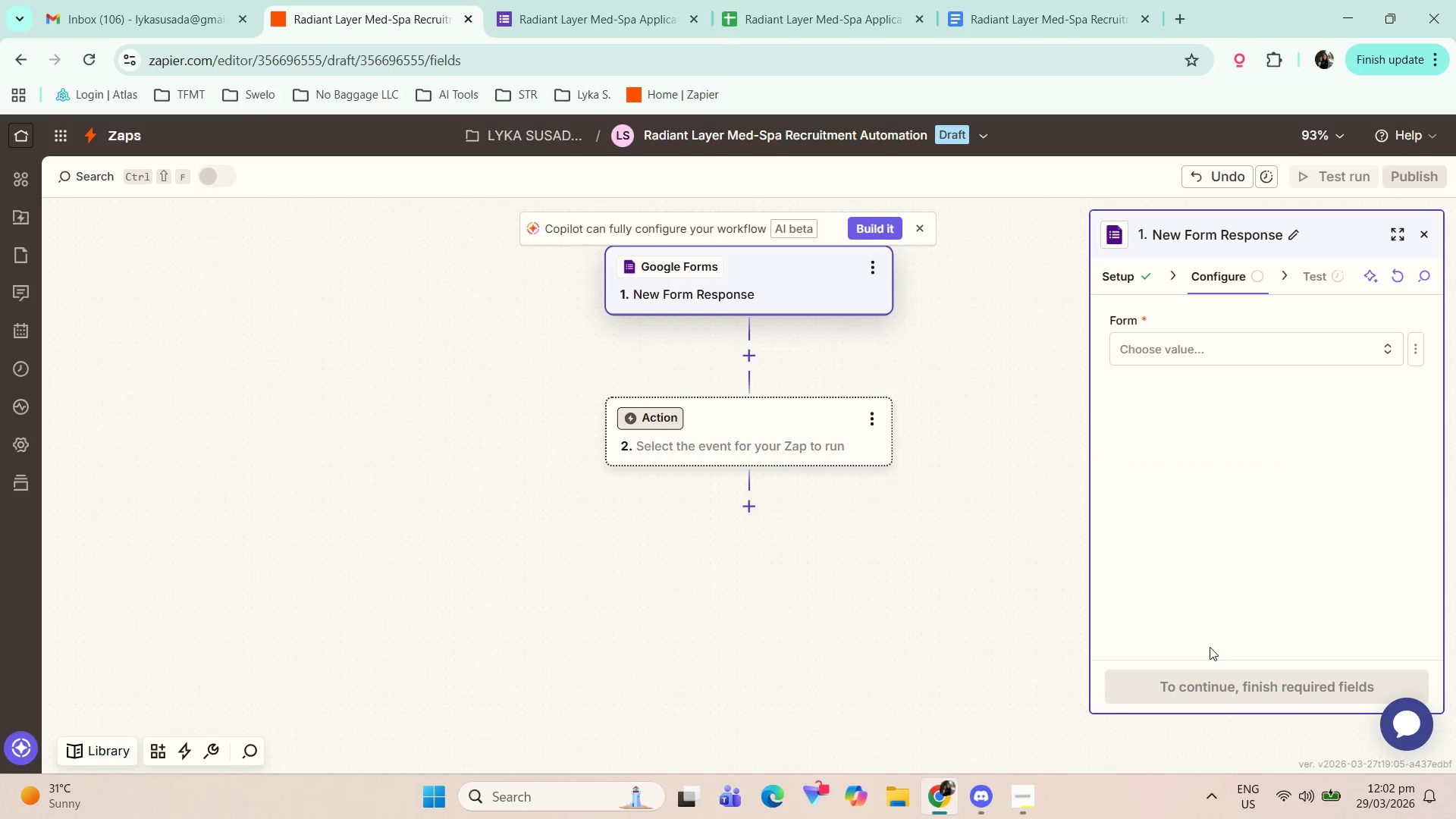 
wait(5.38)
 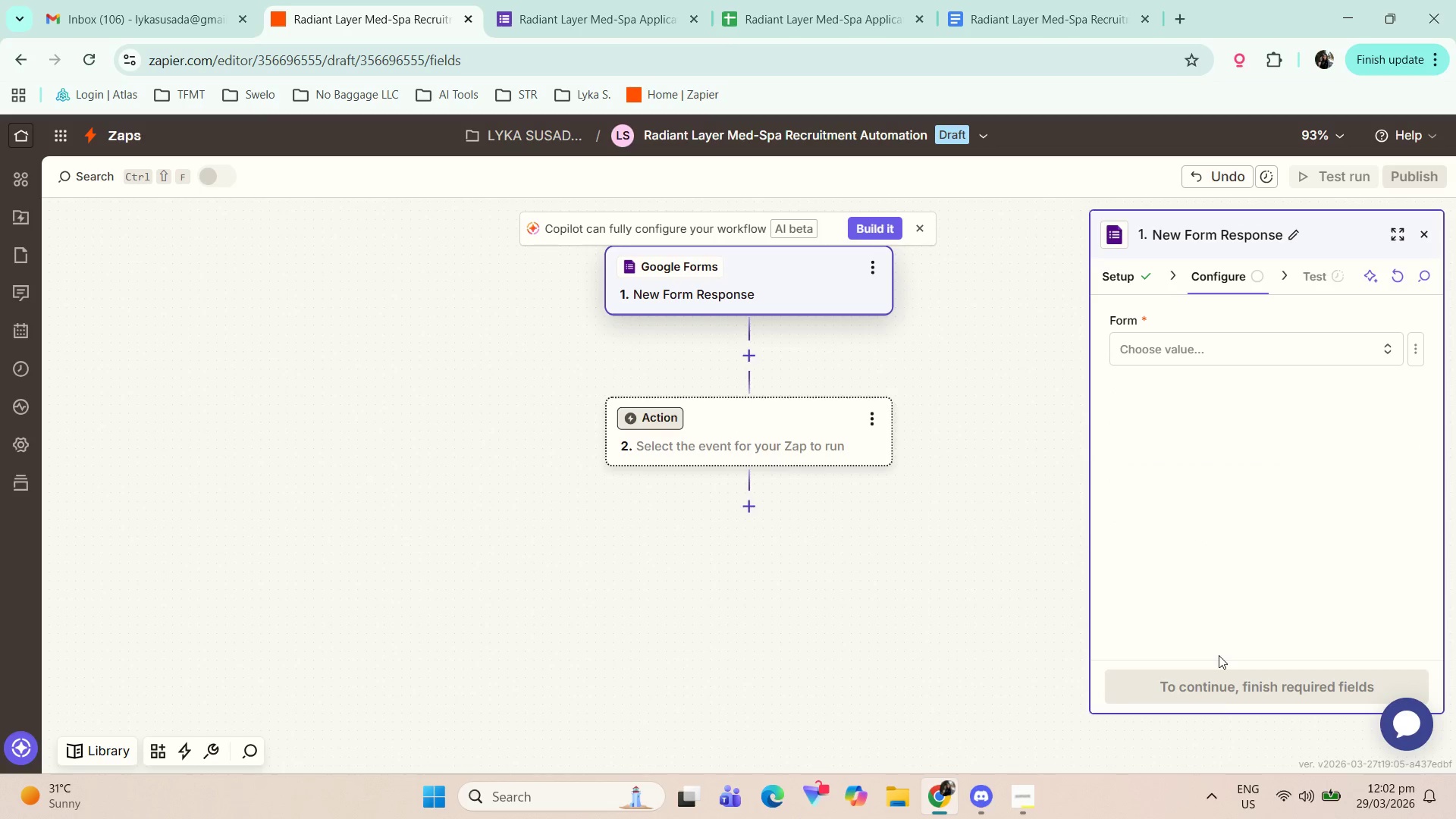 
left_click([1192, 359])
 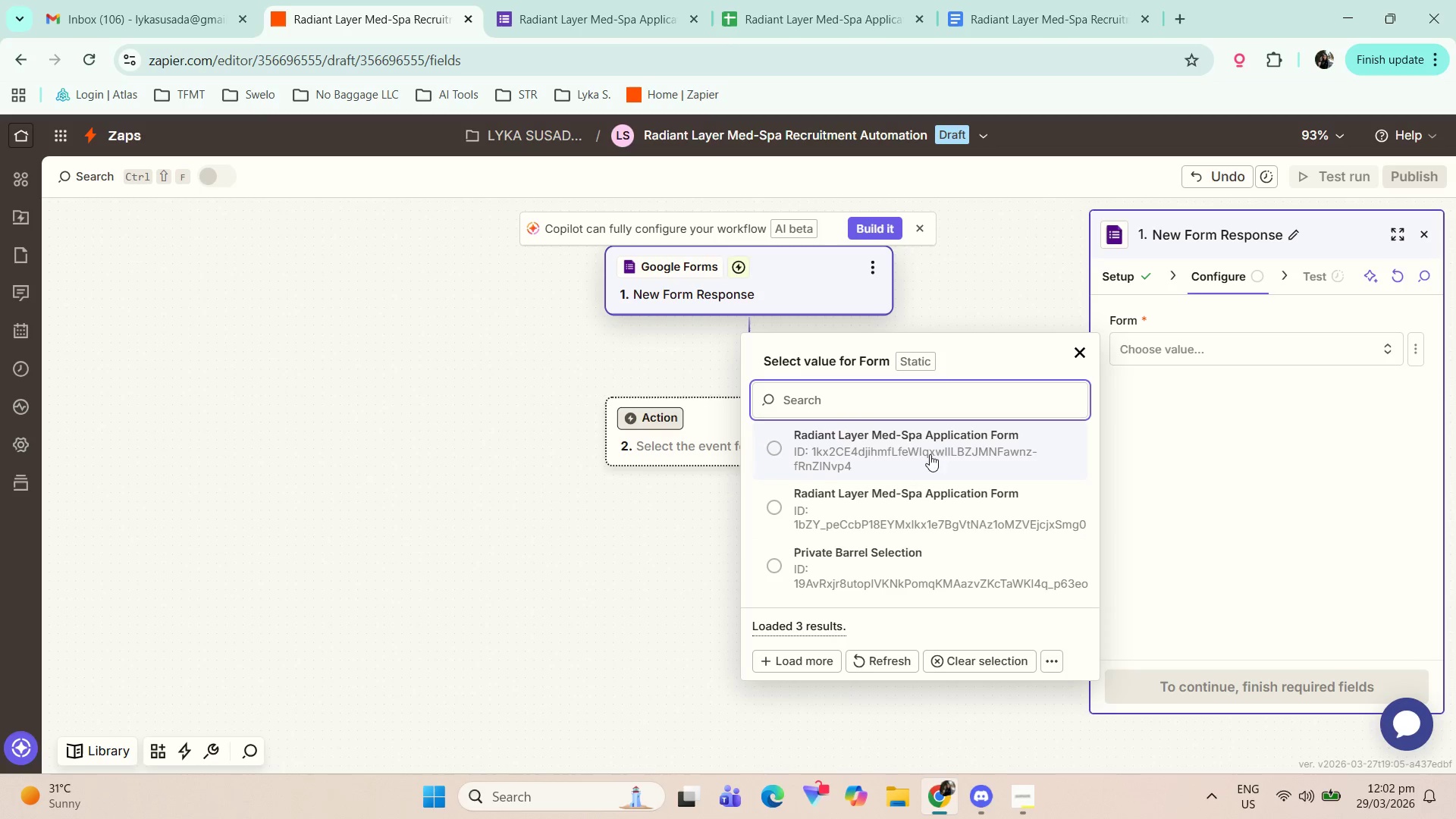 
left_click([991, 447])
 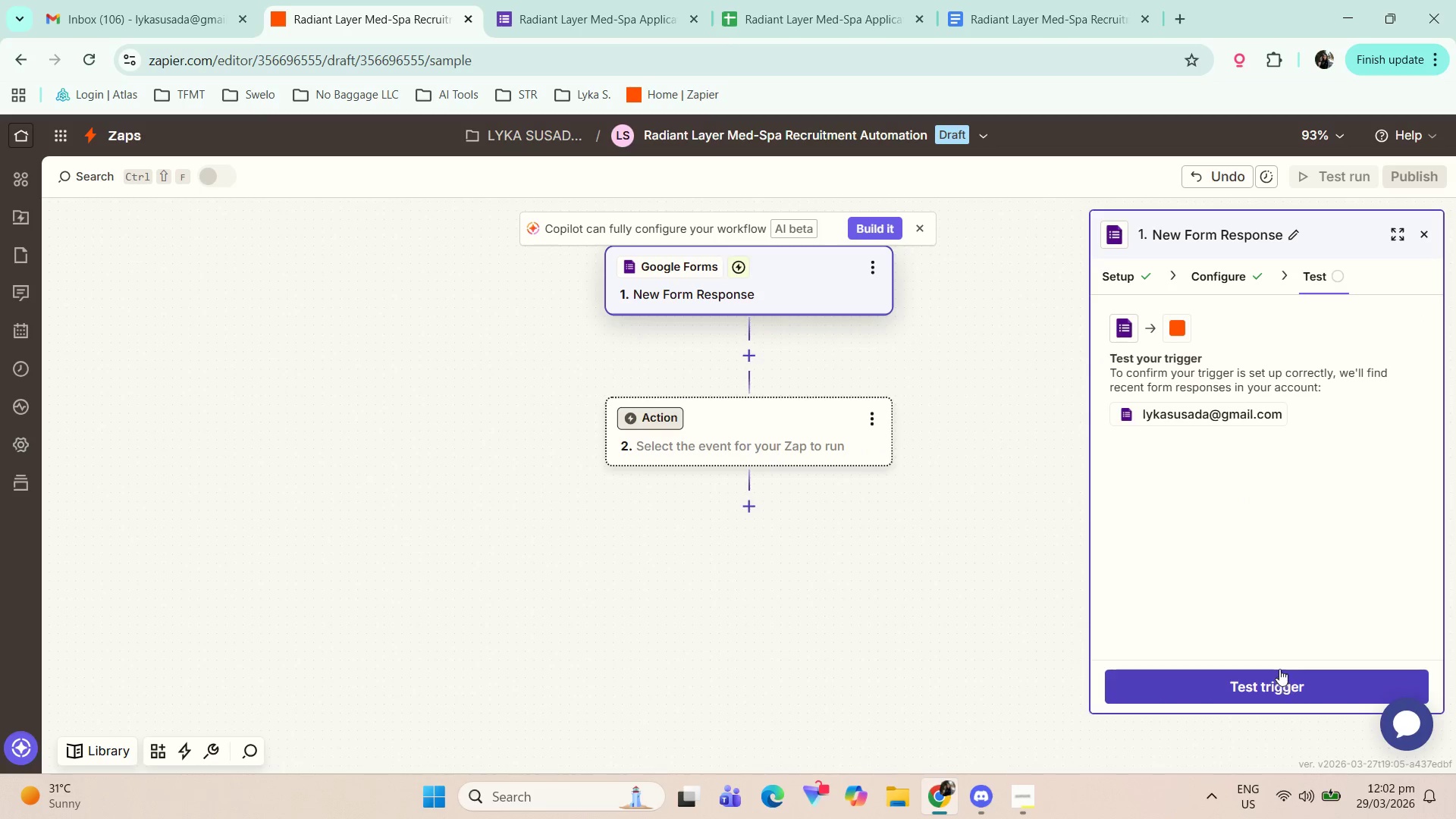 
wait(7.25)
 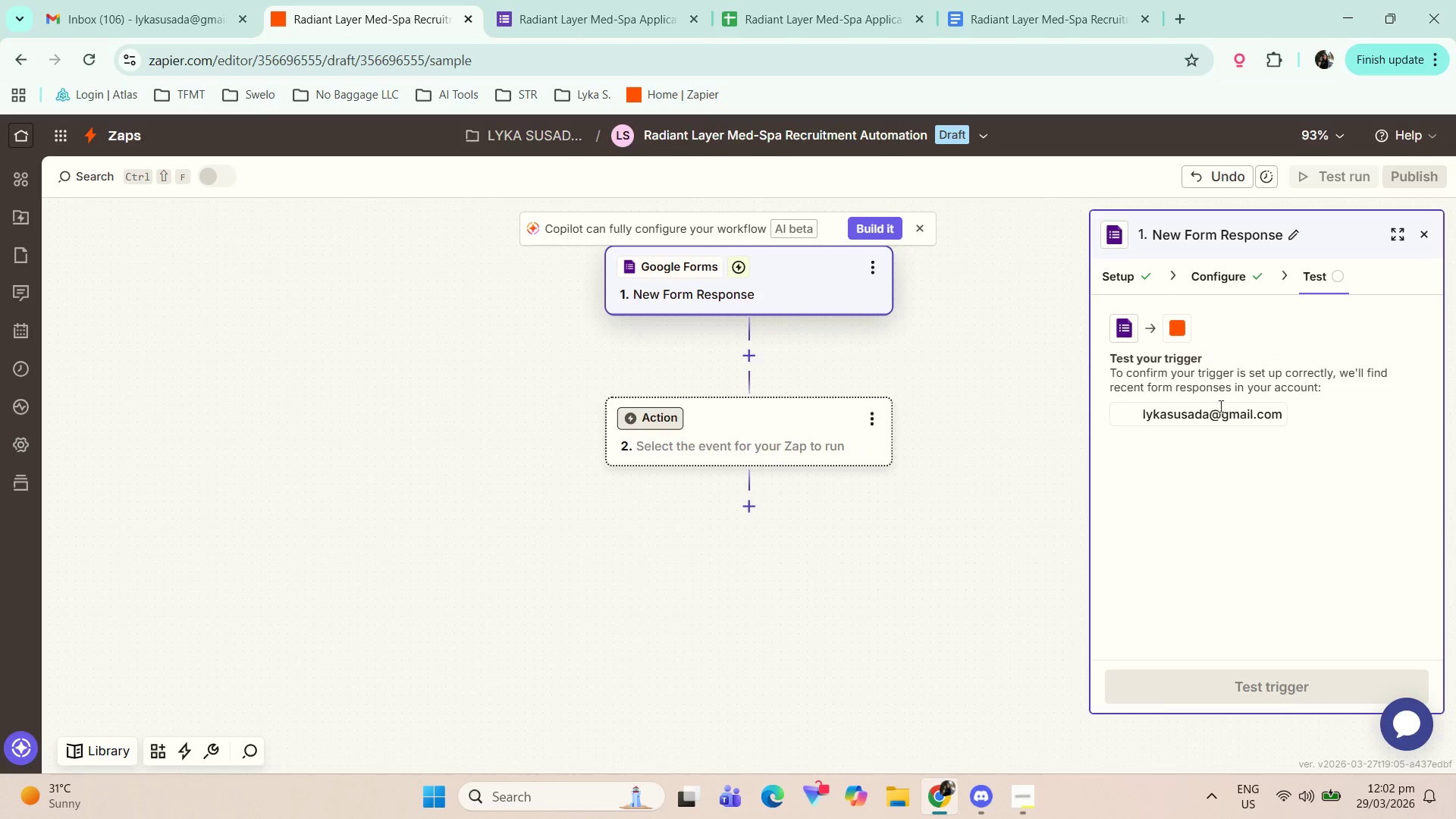 
left_click([607, 0])
 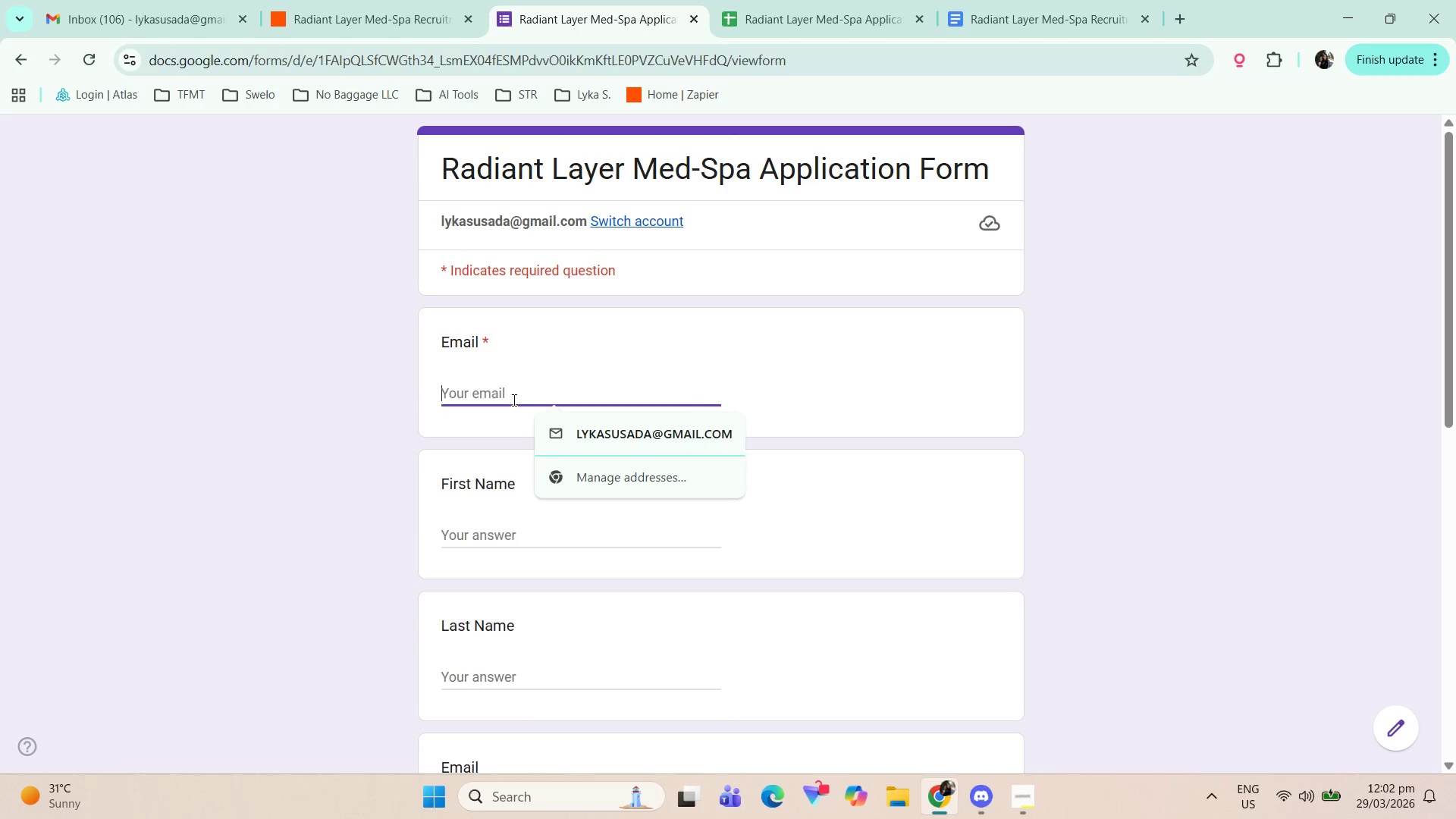 
type(lykasusada@gmailc)
key(Backspace)
type(.com)
key(Tab)
type(Lyka)
key(Tab)
type(Susada)
 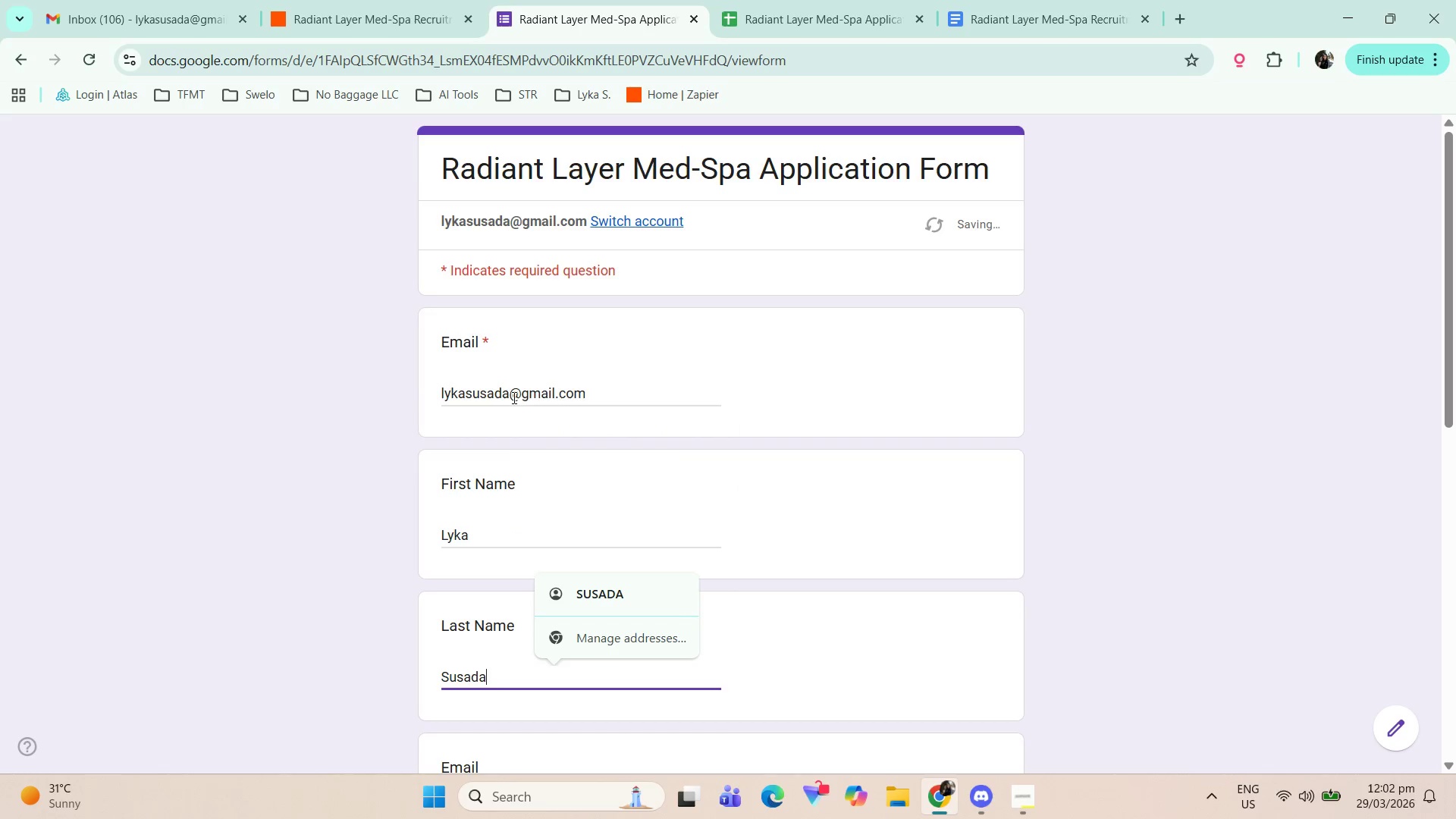 
scroll: coordinate [469, 287], scroll_direction: down, amount: 3.0
 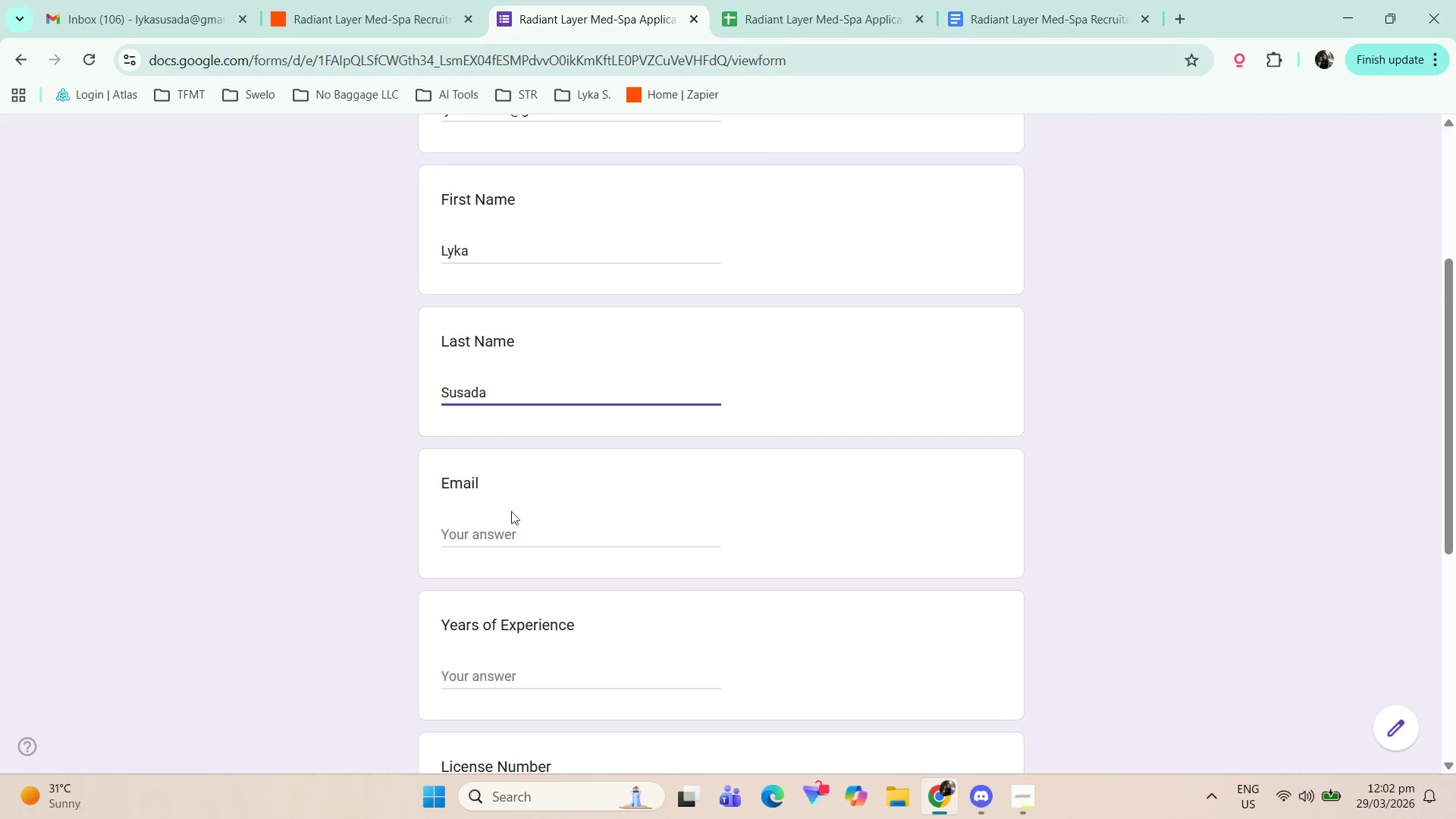 
left_click([525, 529])
 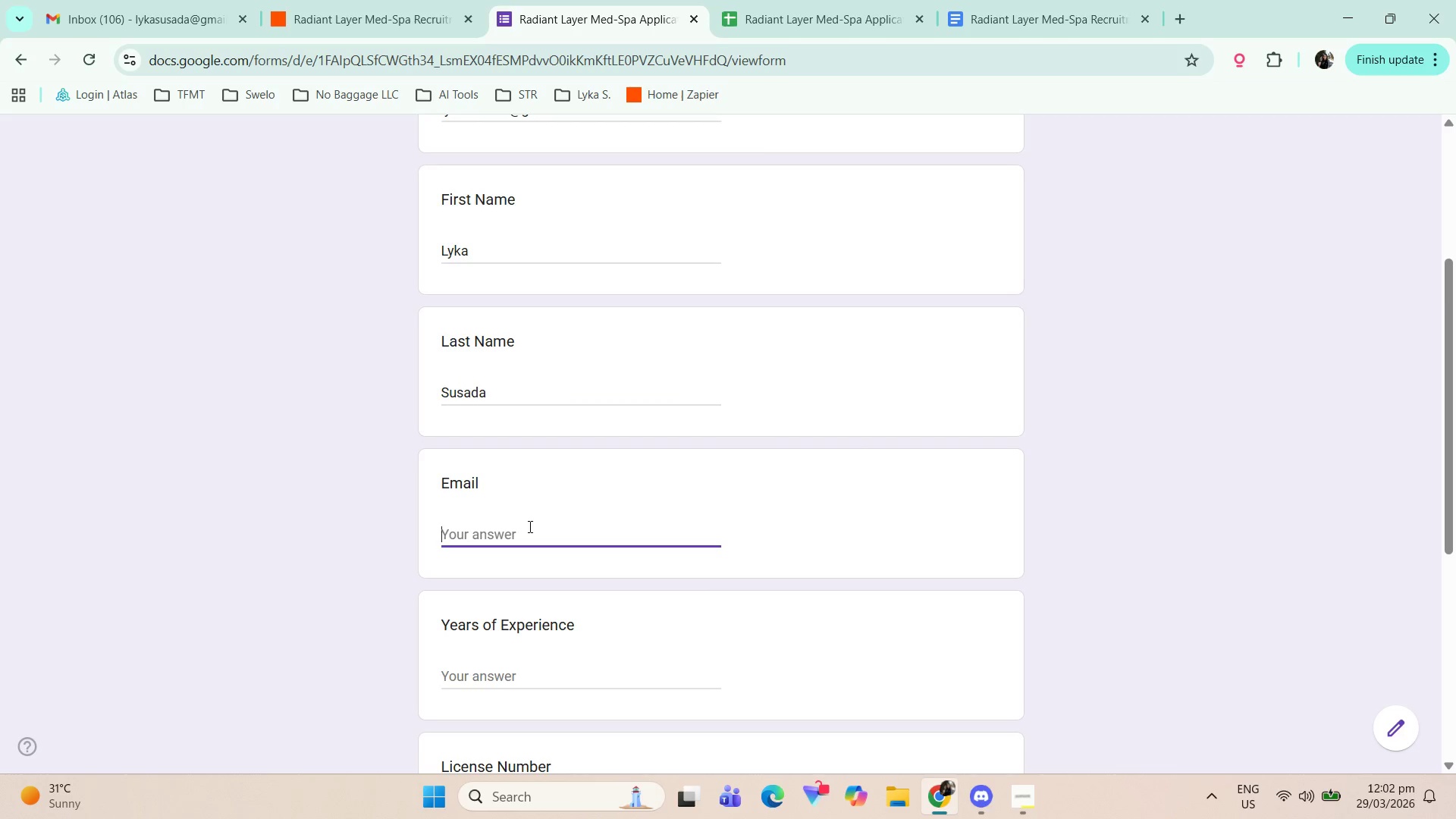 
type(lykasusada@gmail.com)
 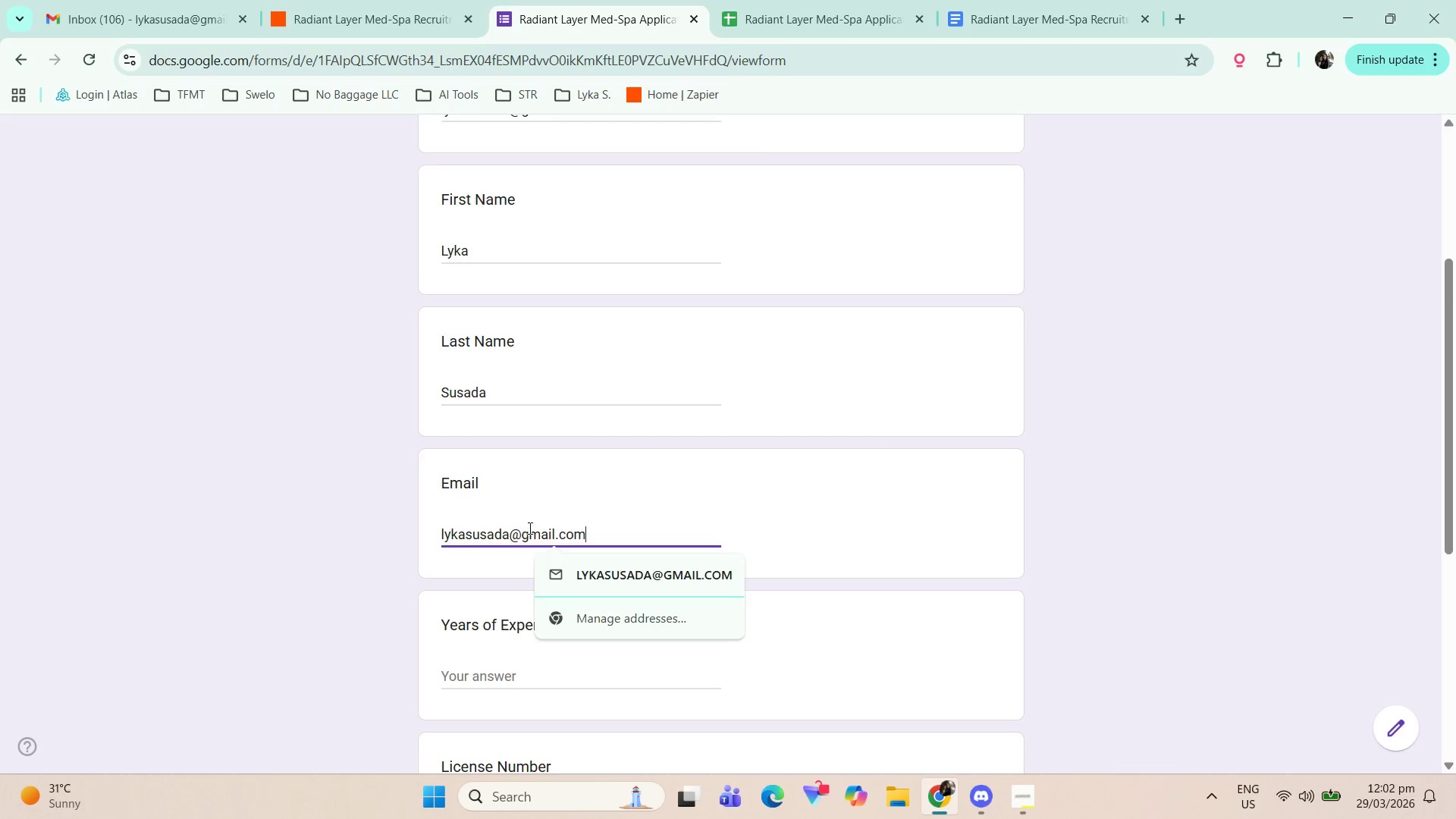 
 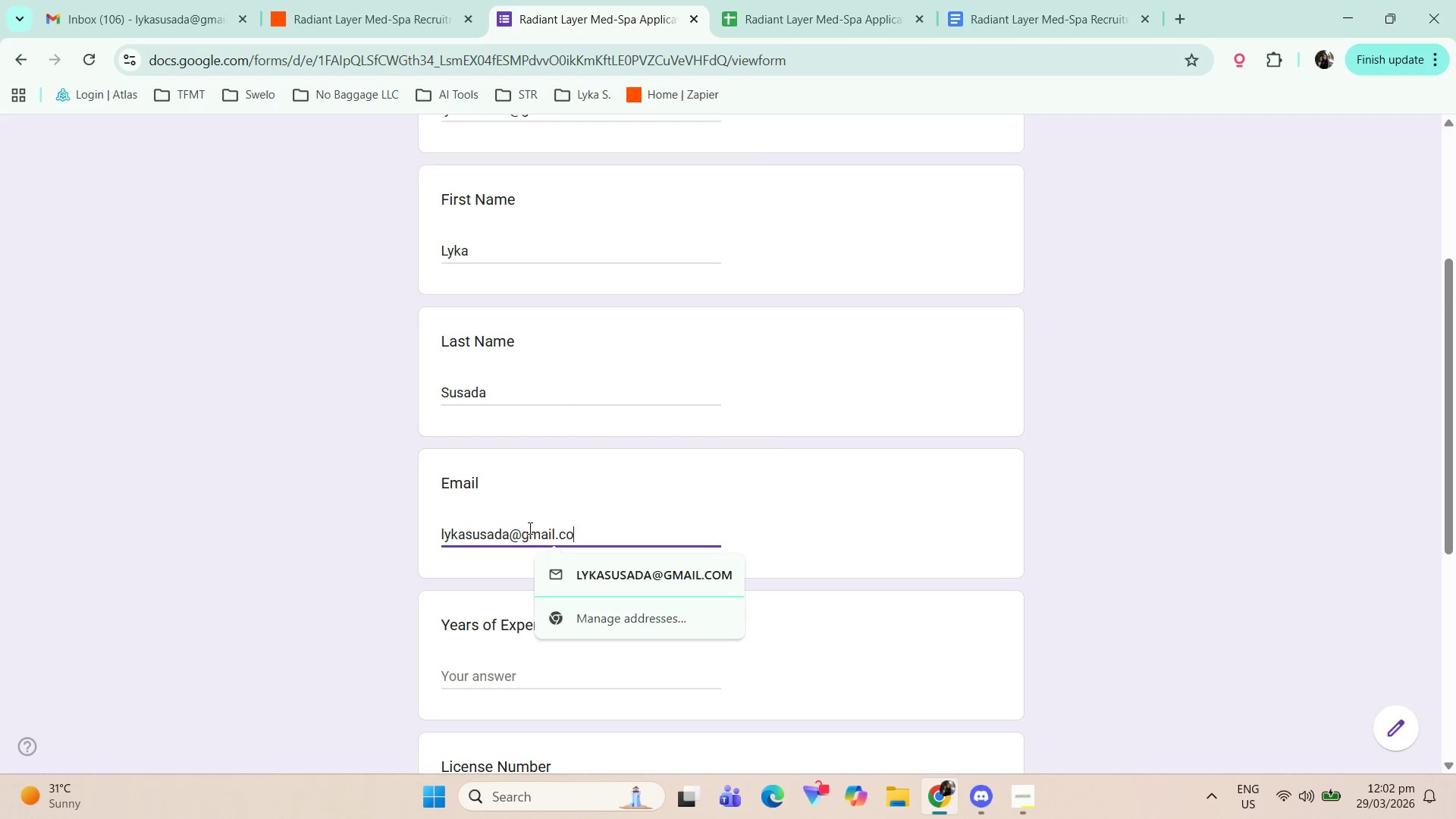 
key(Control+ControlLeft)
 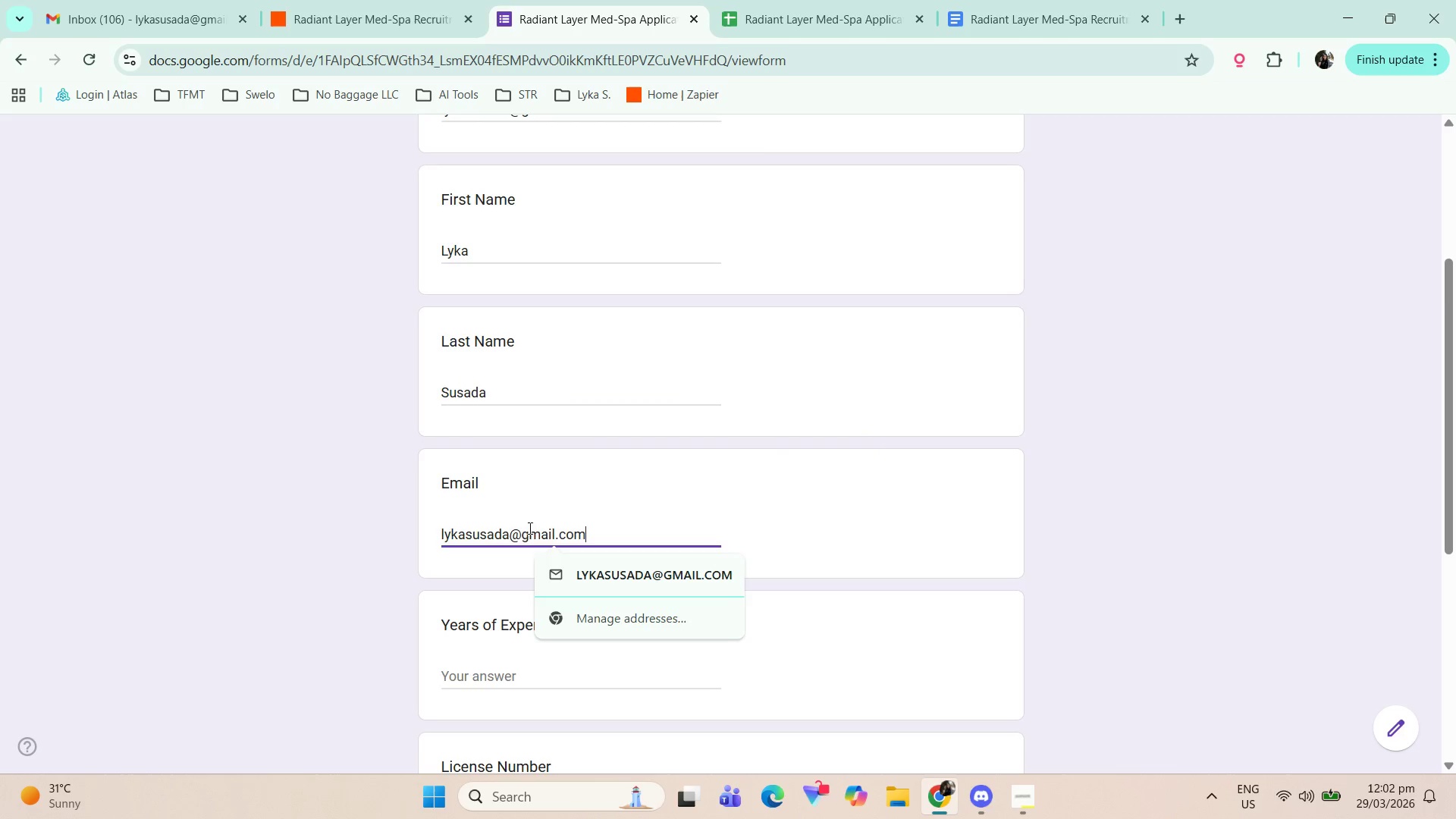 
key(Control+A)
 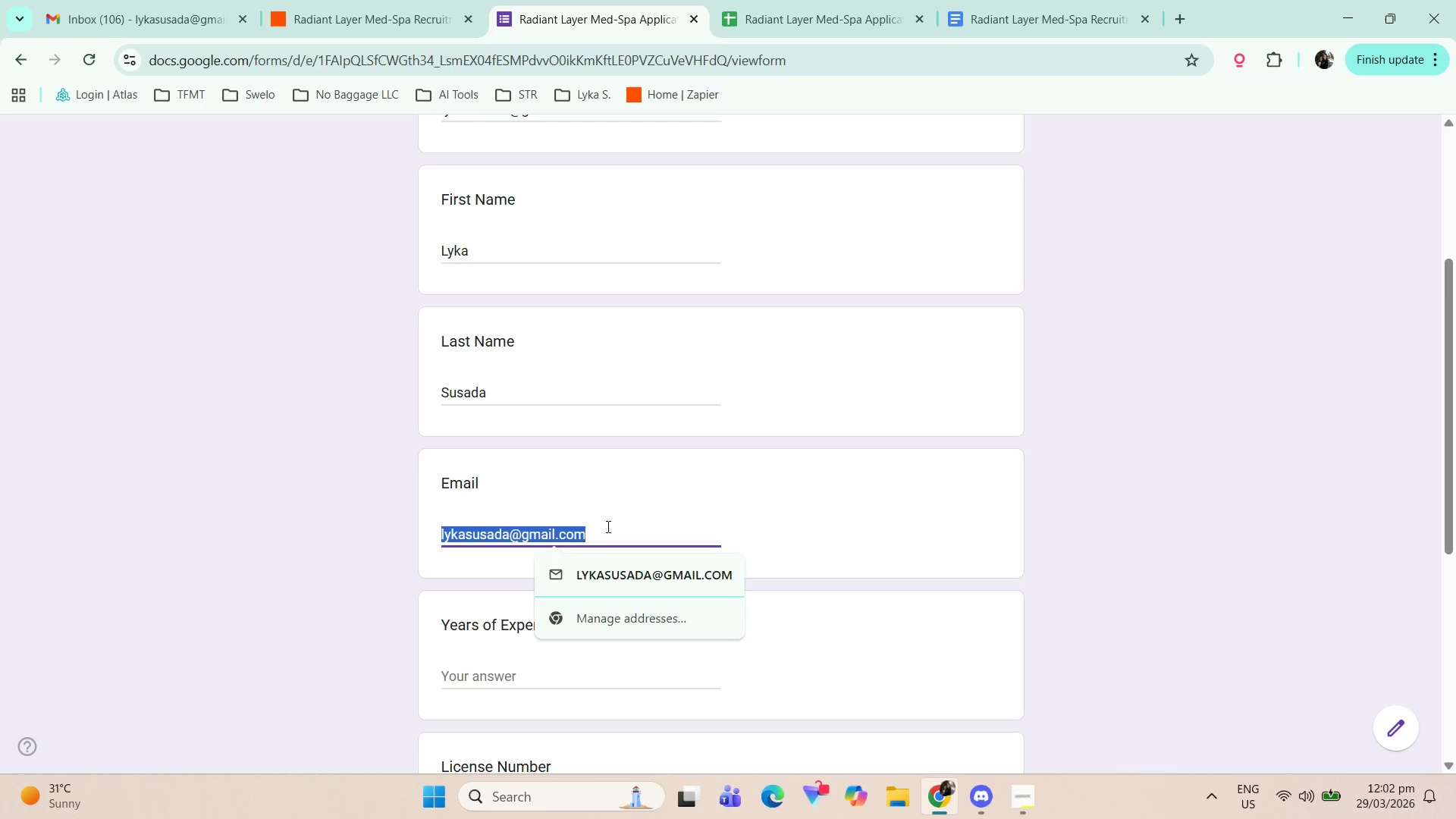 
scroll: coordinate [470, 458], scroll_direction: down, amount: 2.0
 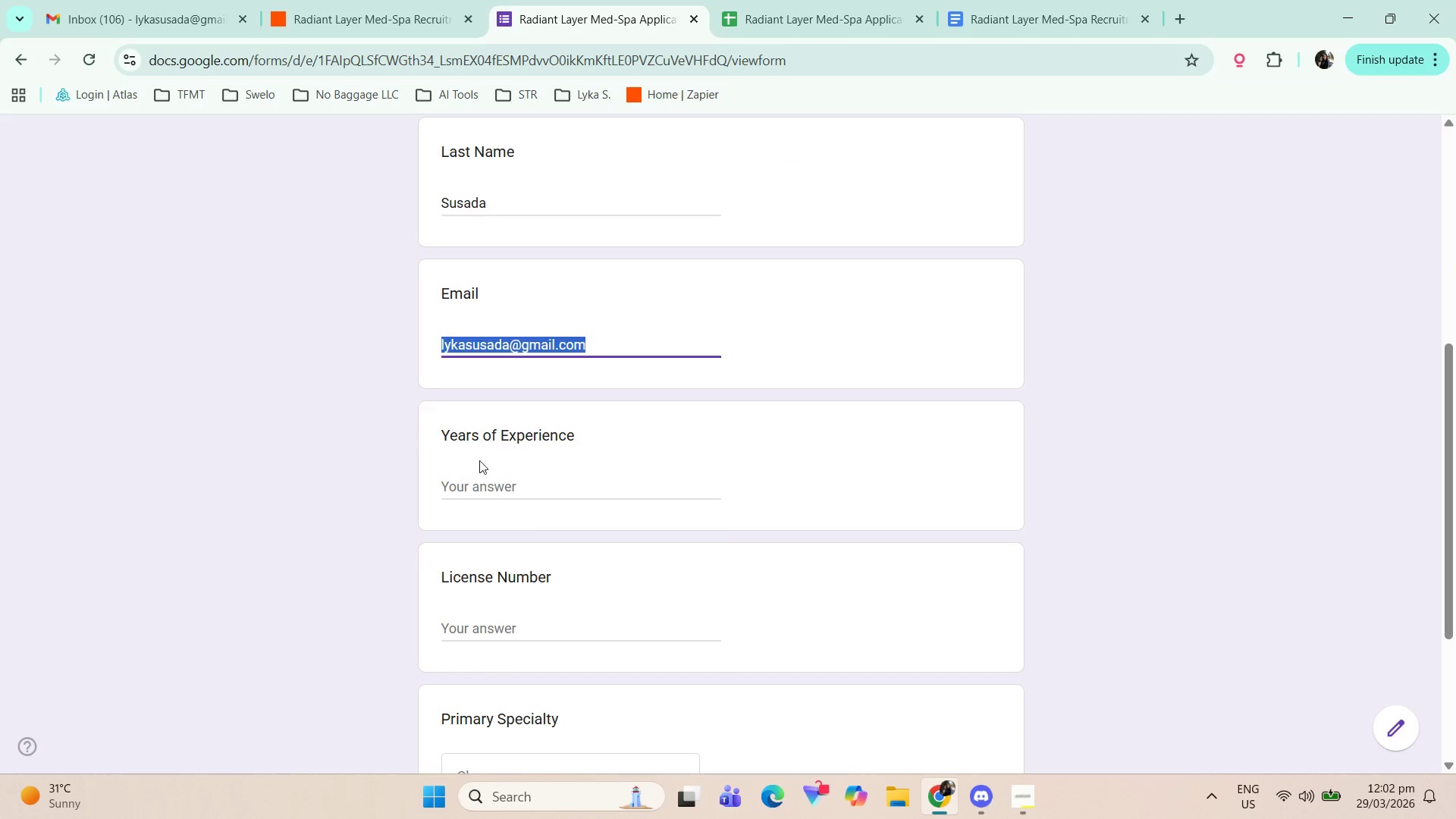 
left_click([494, 490])
 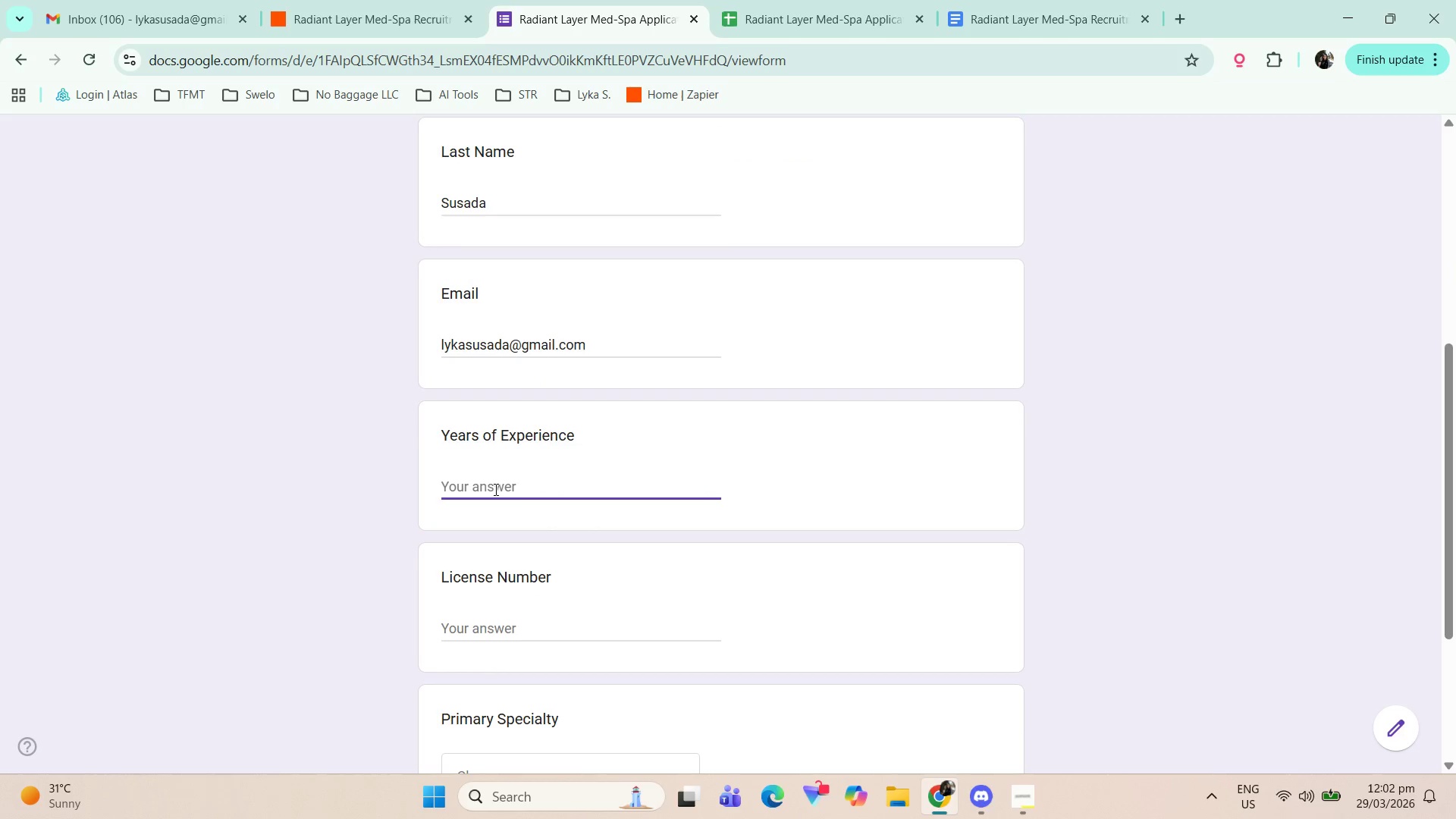 
key(3)
 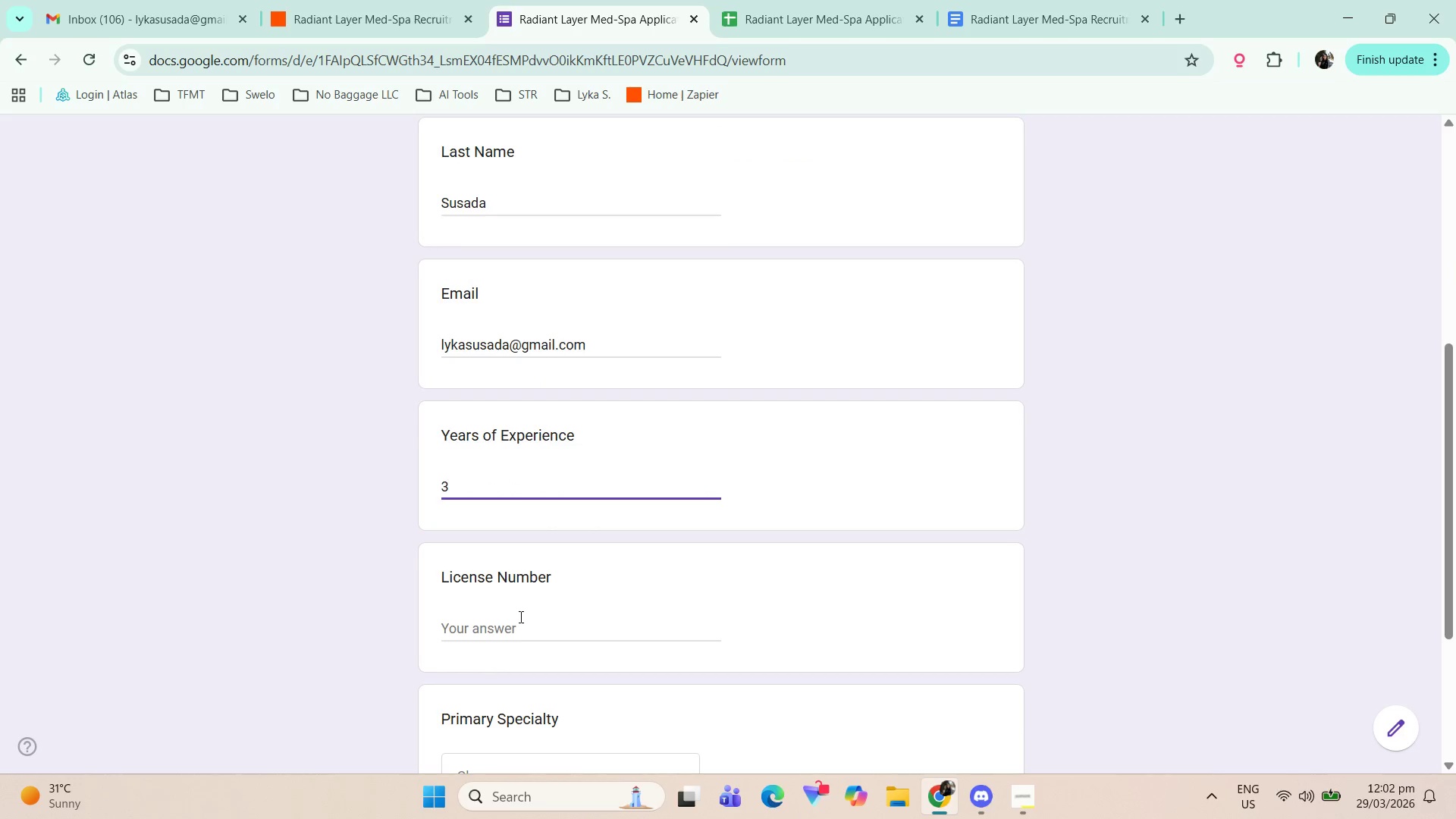 
left_click([519, 629])
 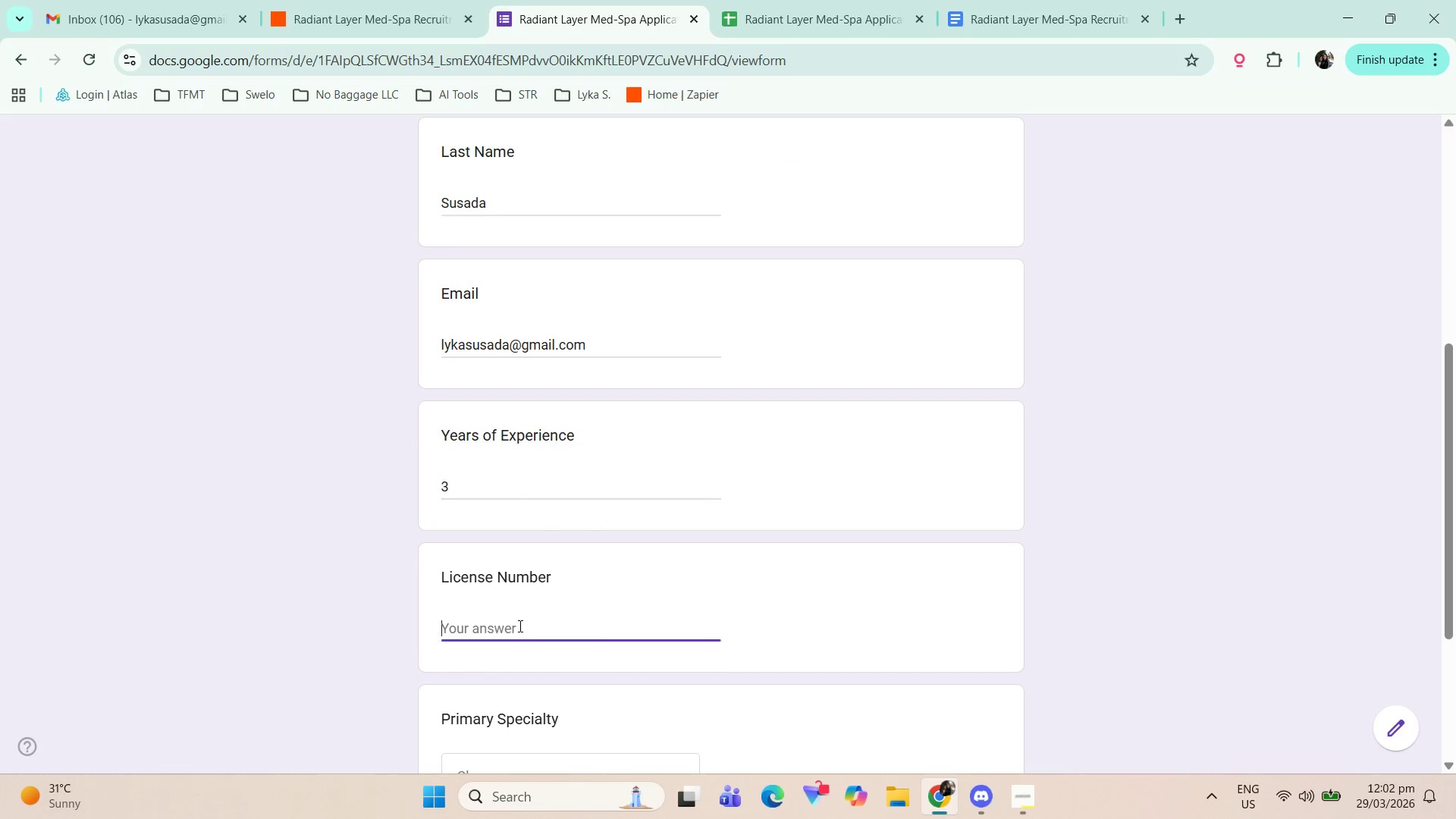 
key(Shift+Z)
 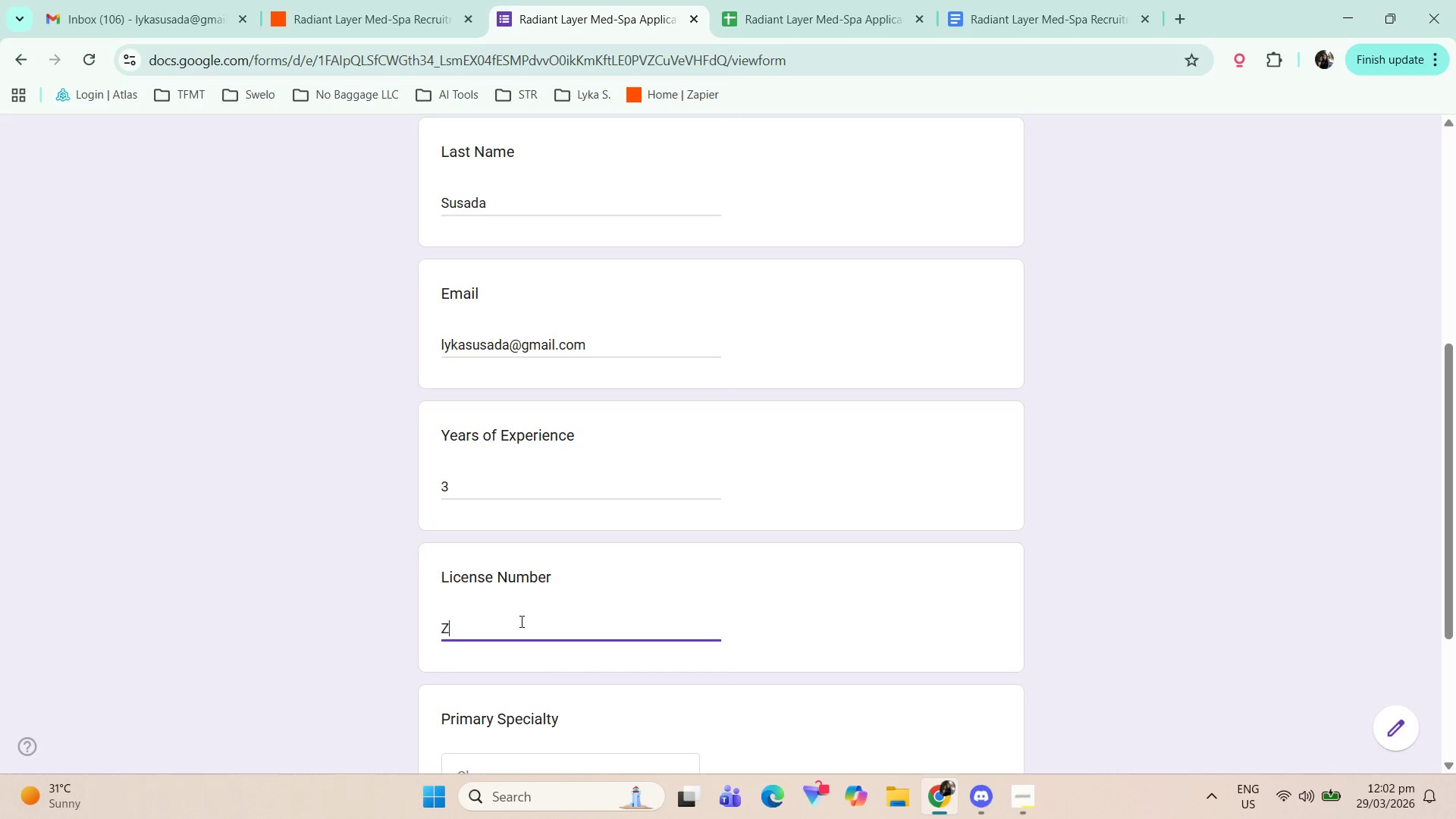 
key(Numpad1)
 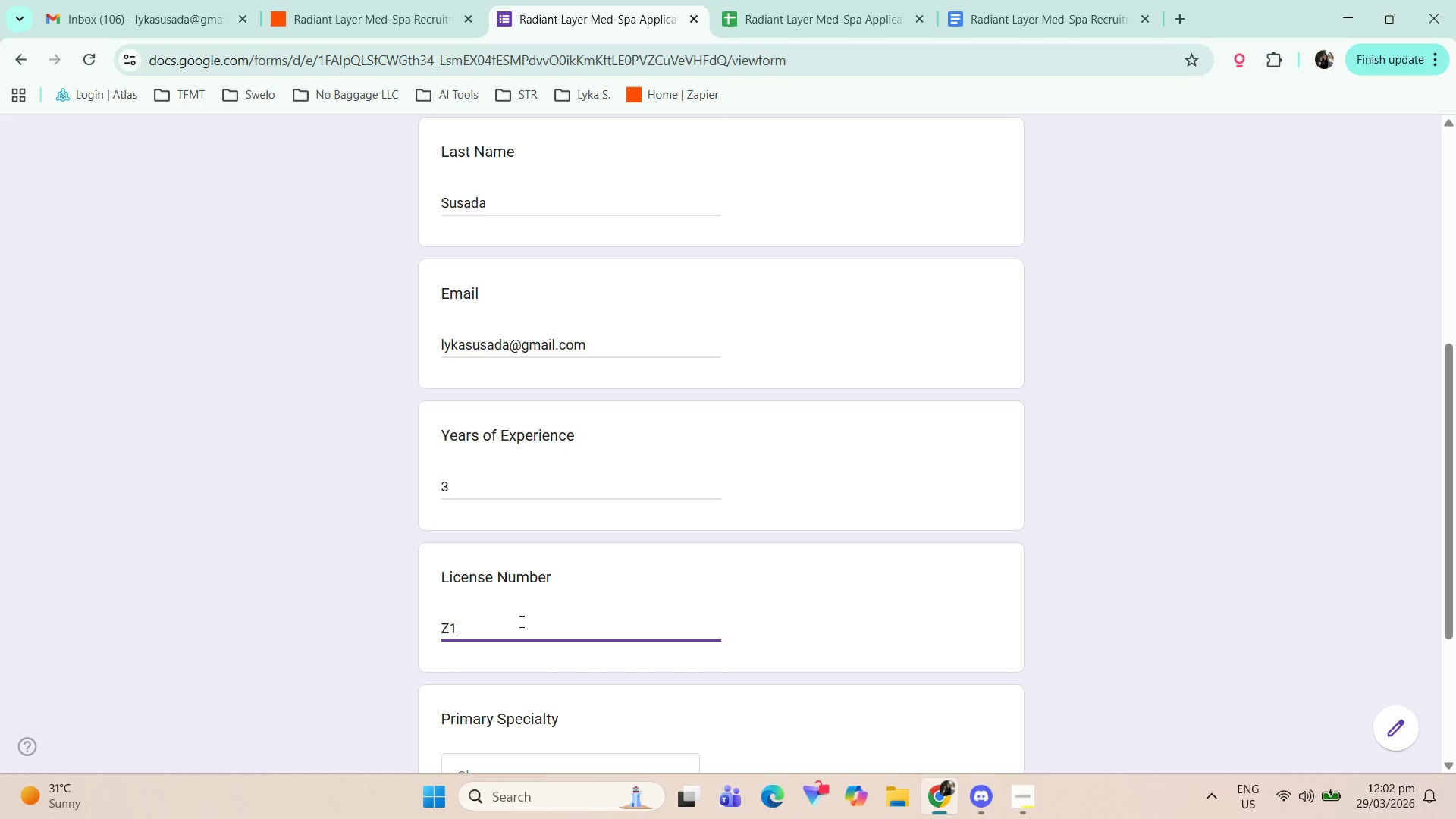 
key(Numpad8)
 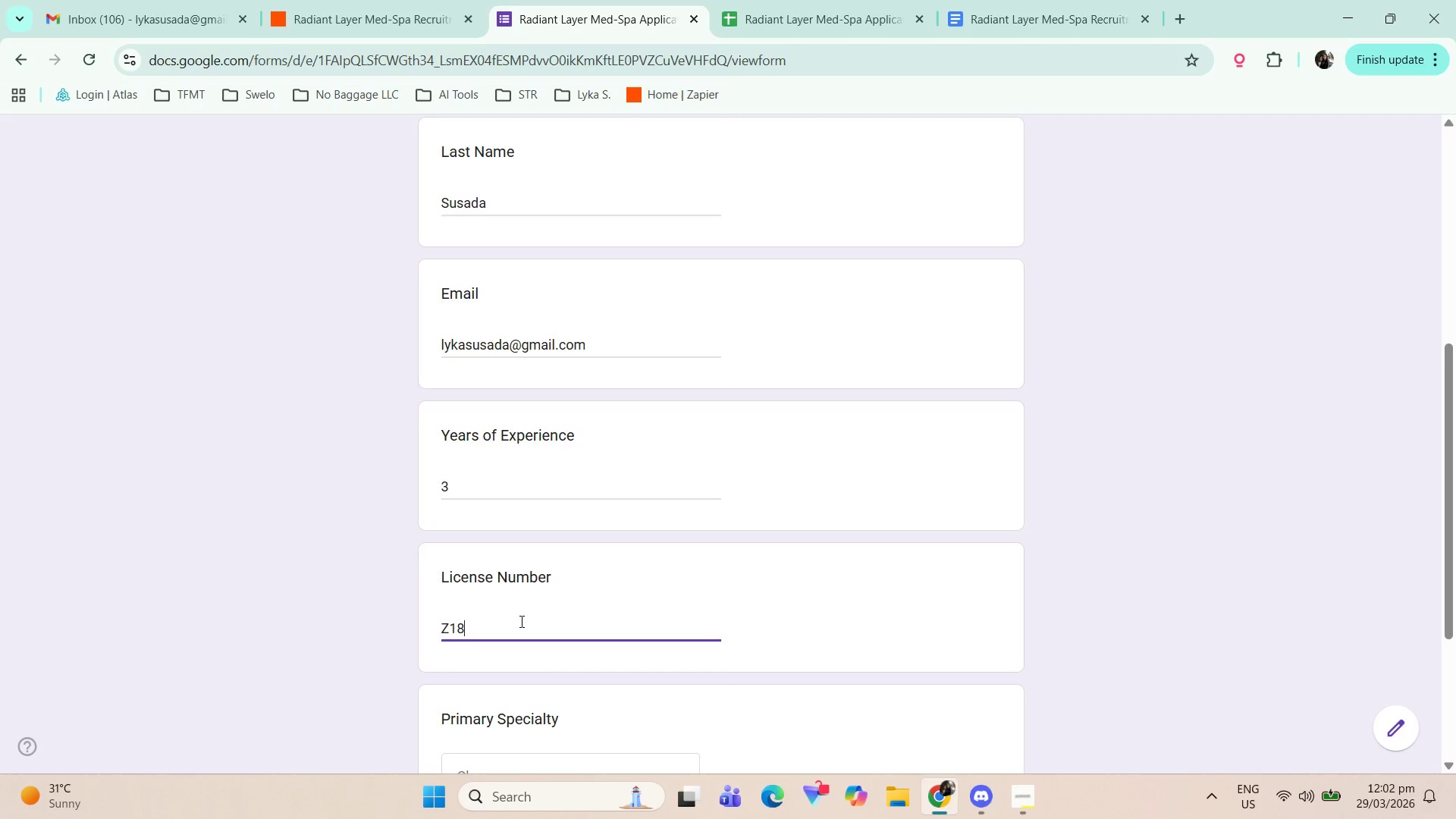 
key(Numpad9)
 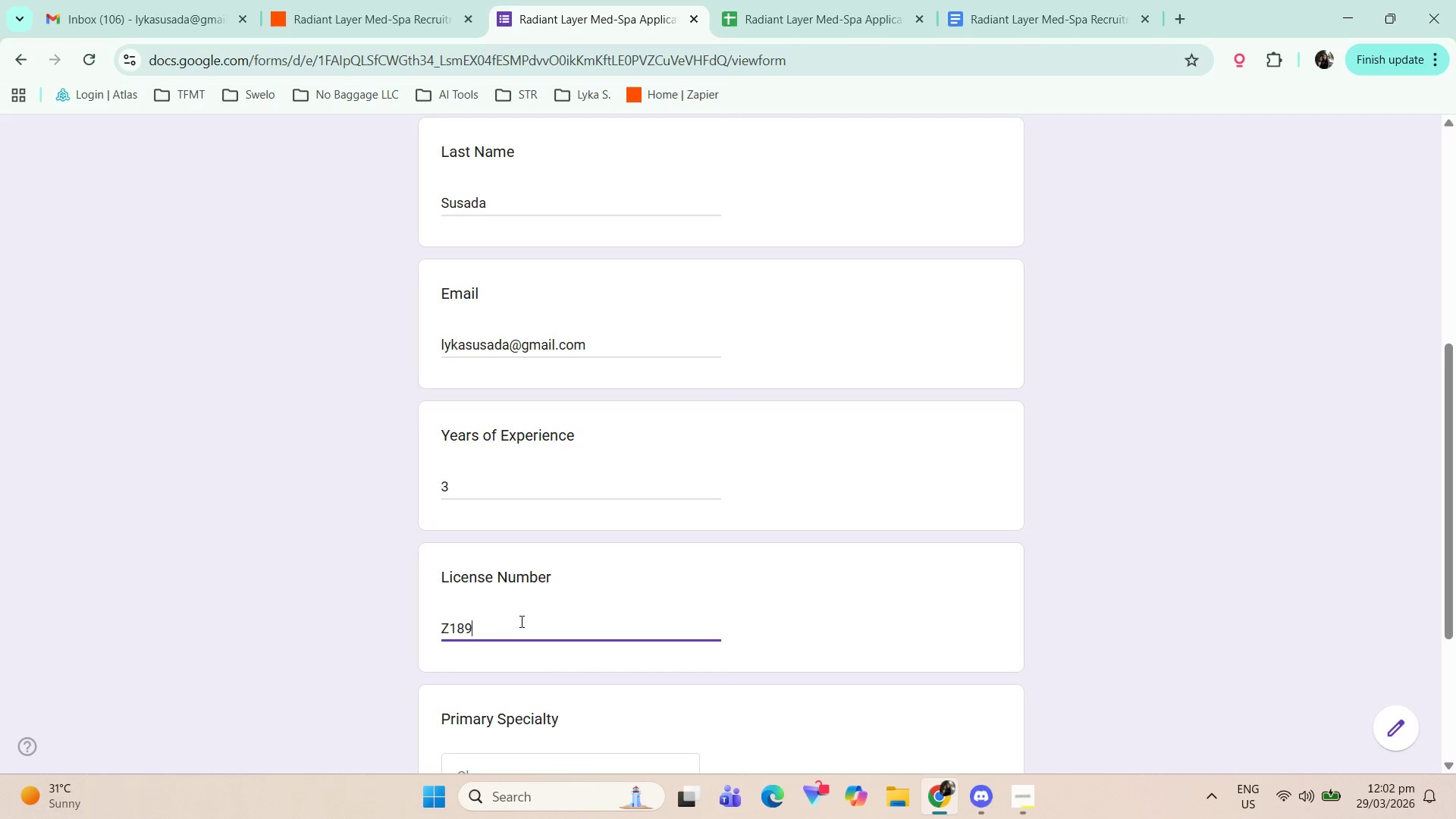 
key(Backspace)
 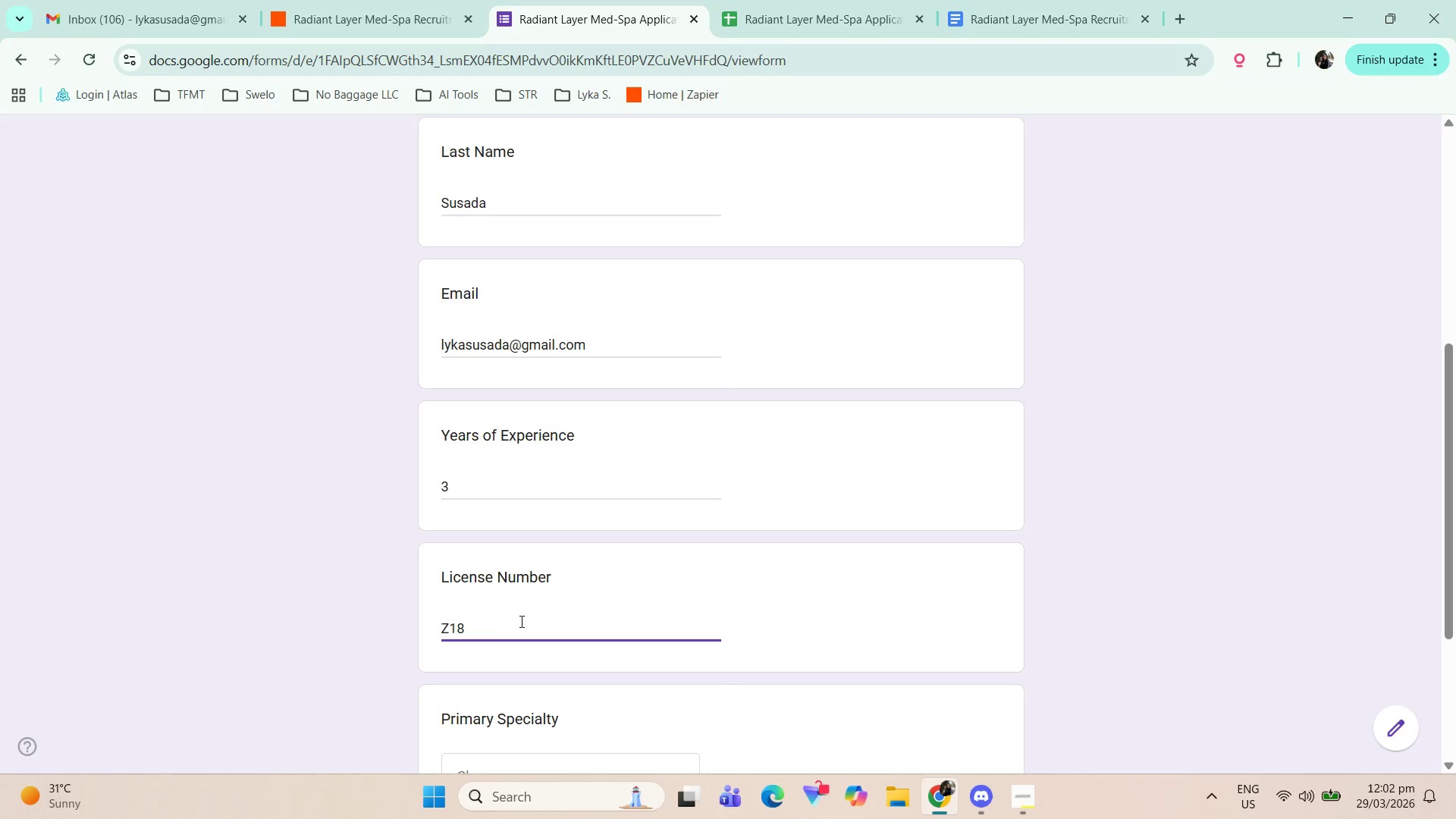 
key(Backspace)
 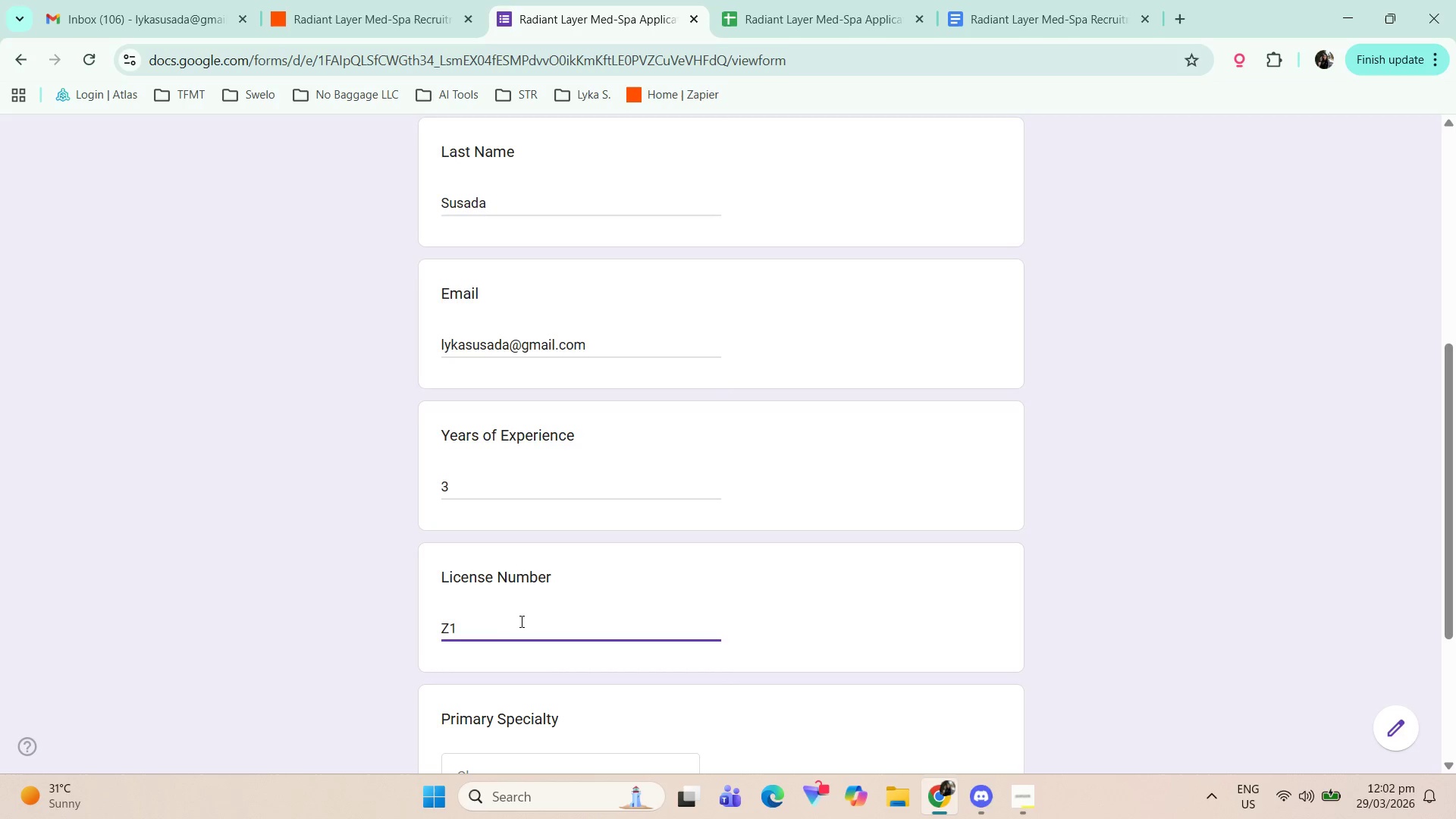 
key(Backspace)
 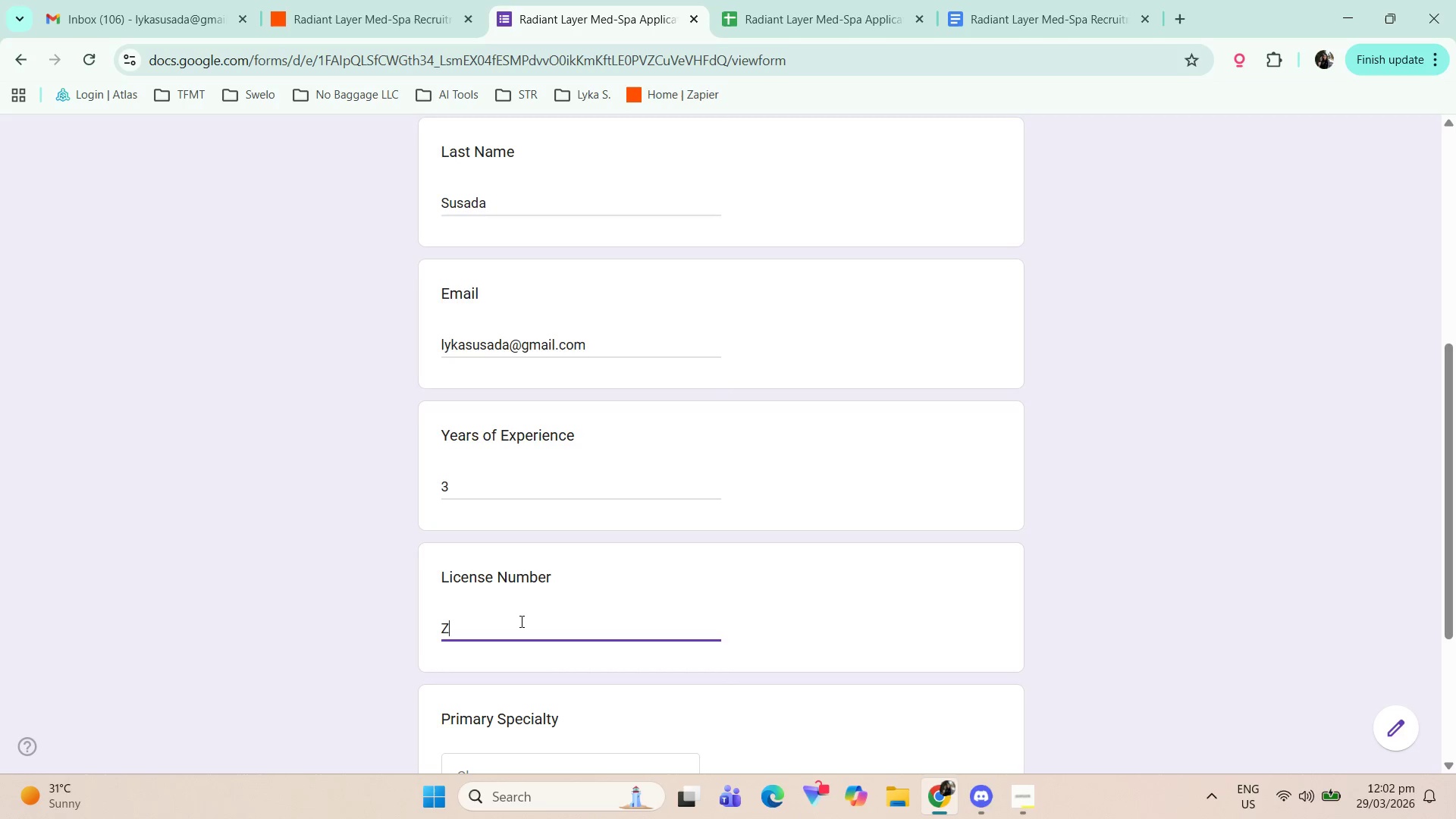 
key(Numpad2)
 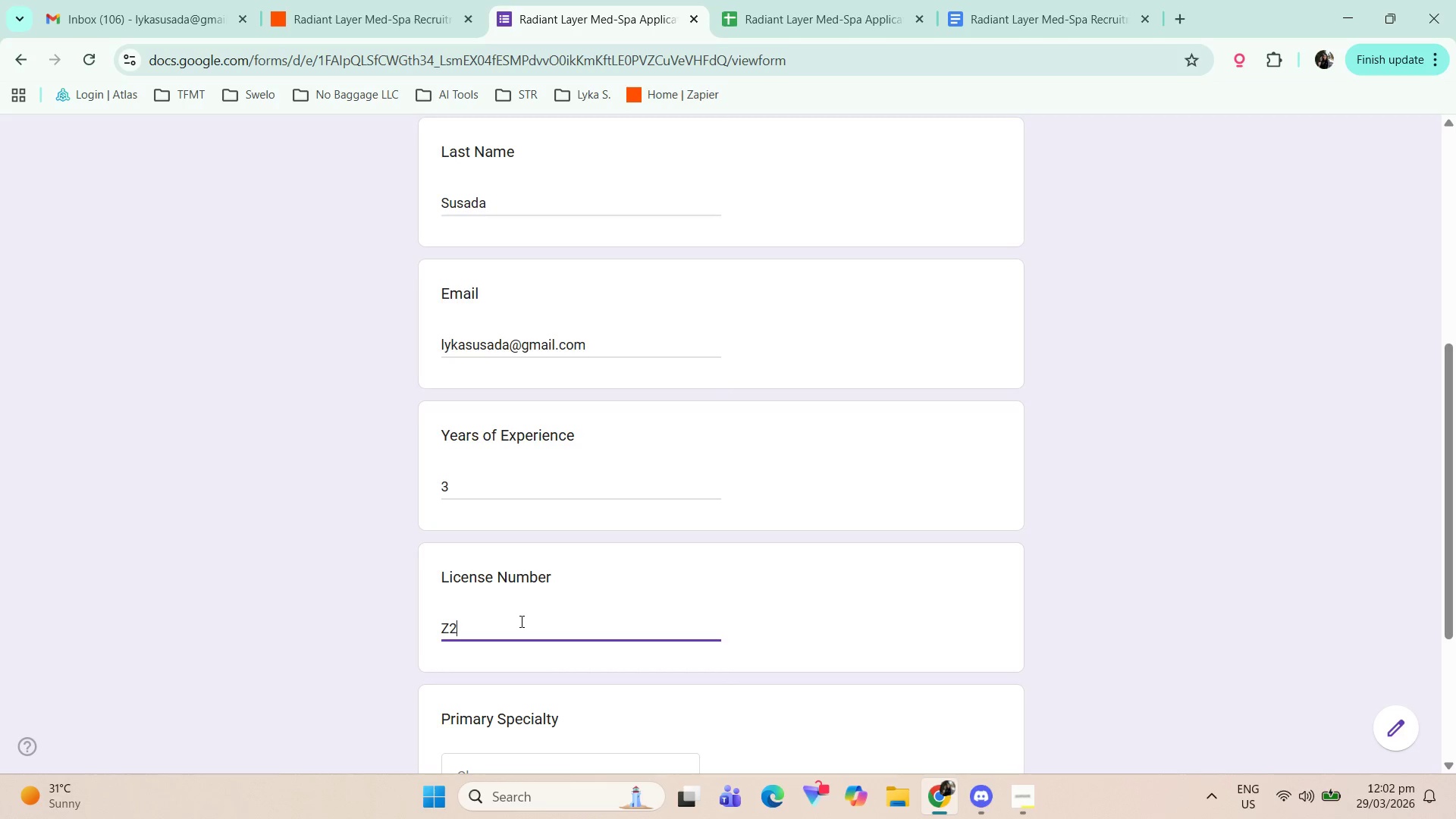 
key(Numpad5)
 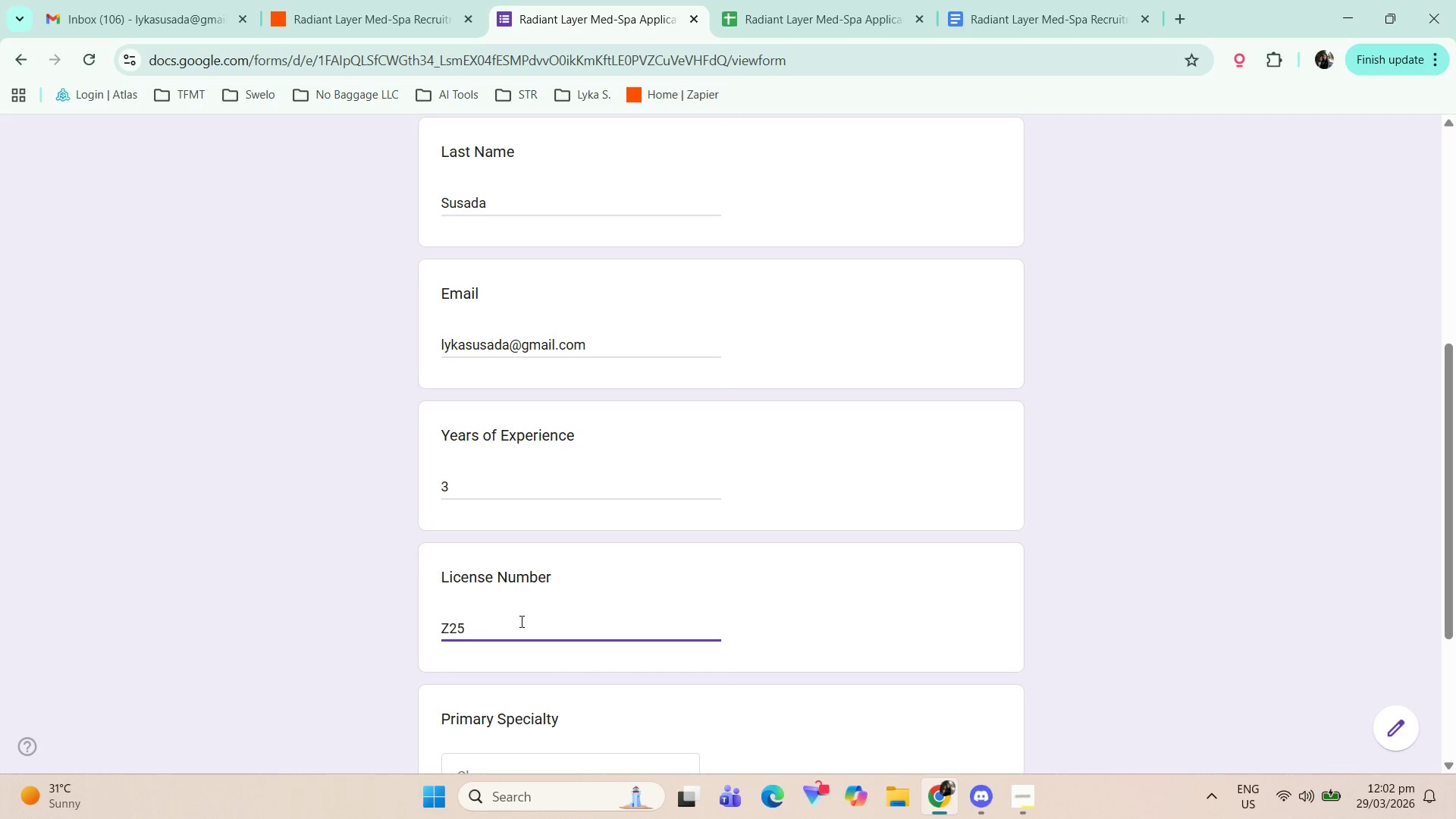 
key(Backspace)
 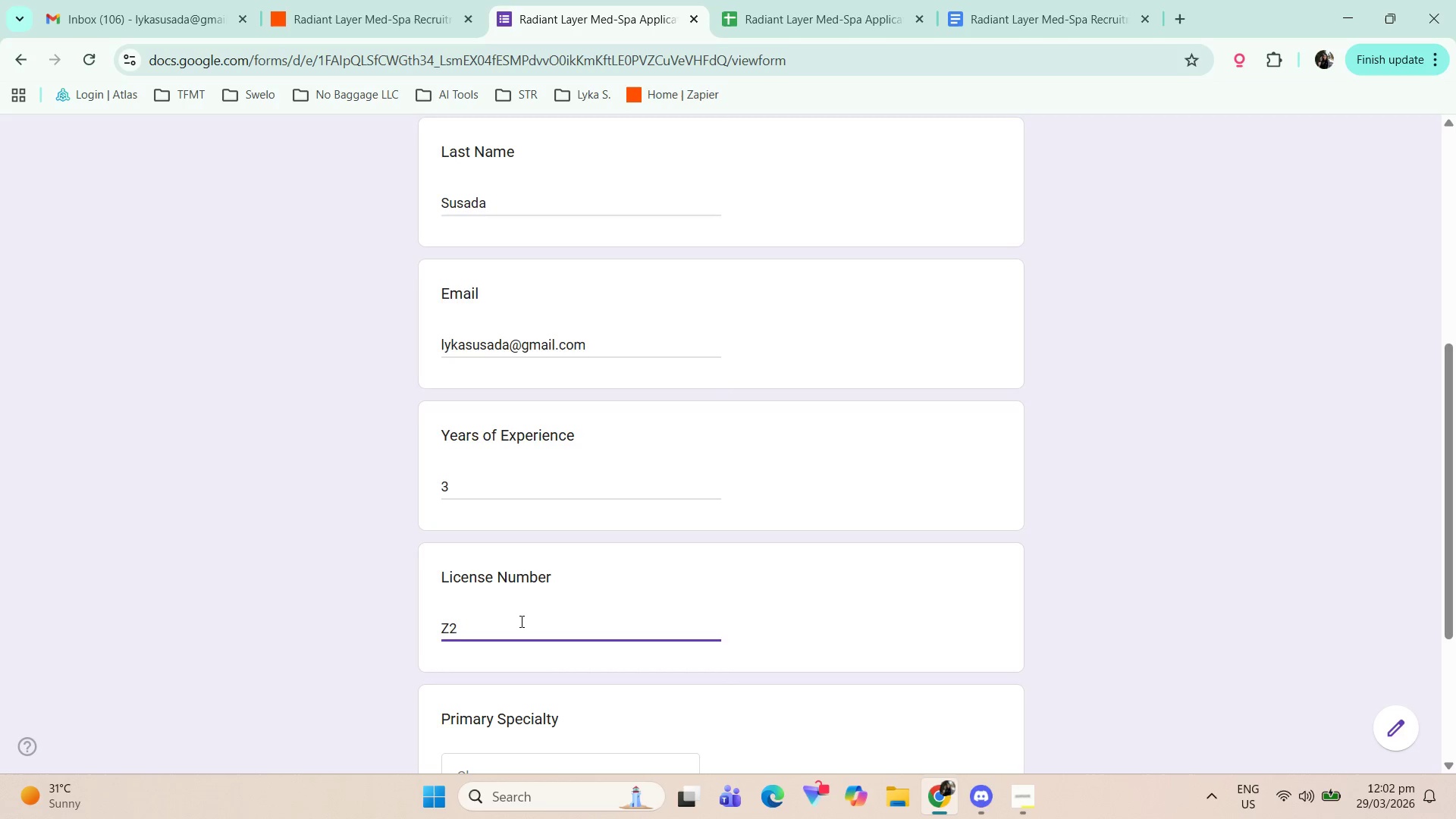 
key(Backspace)
 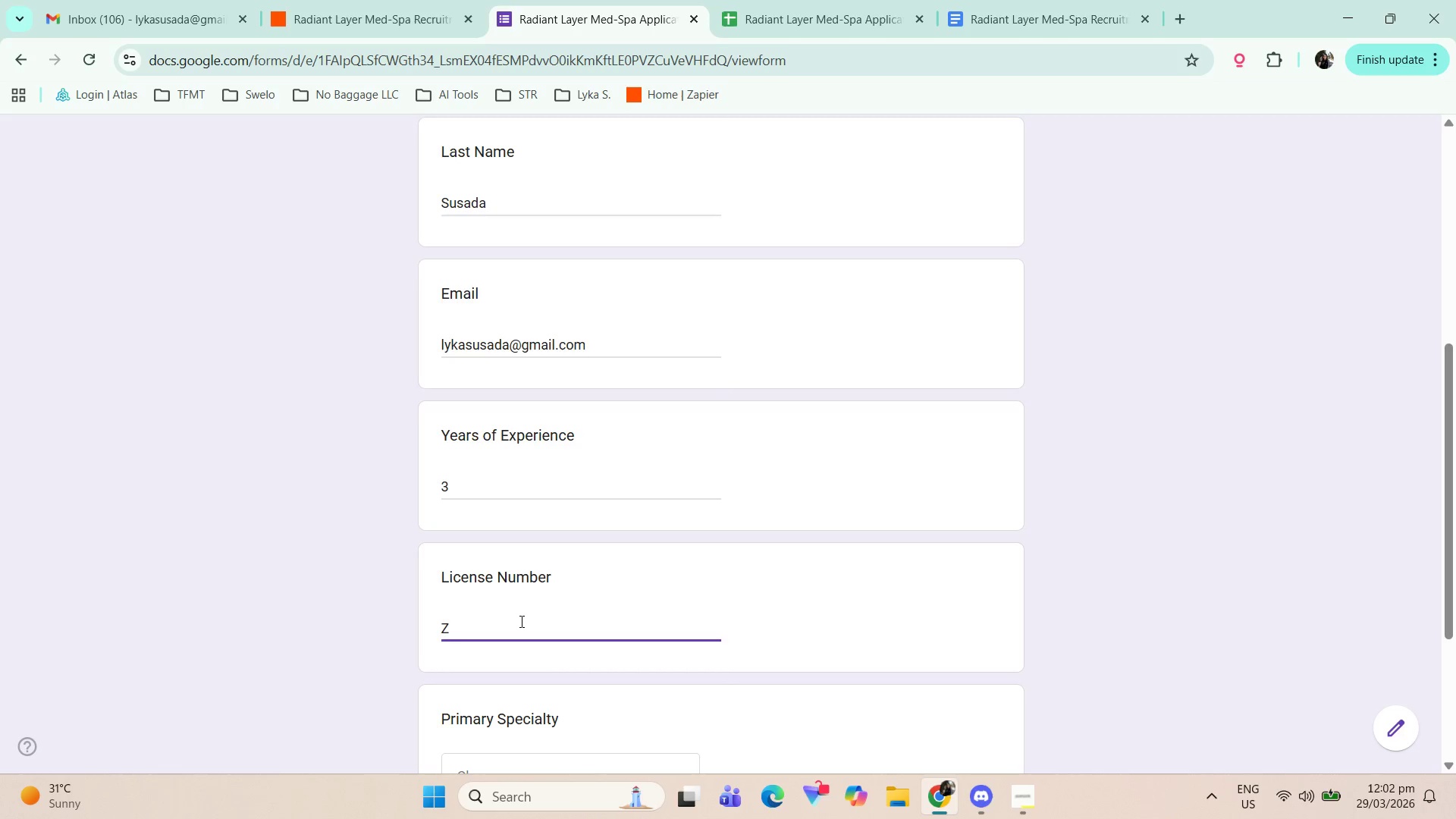 
key(Numpad8)
 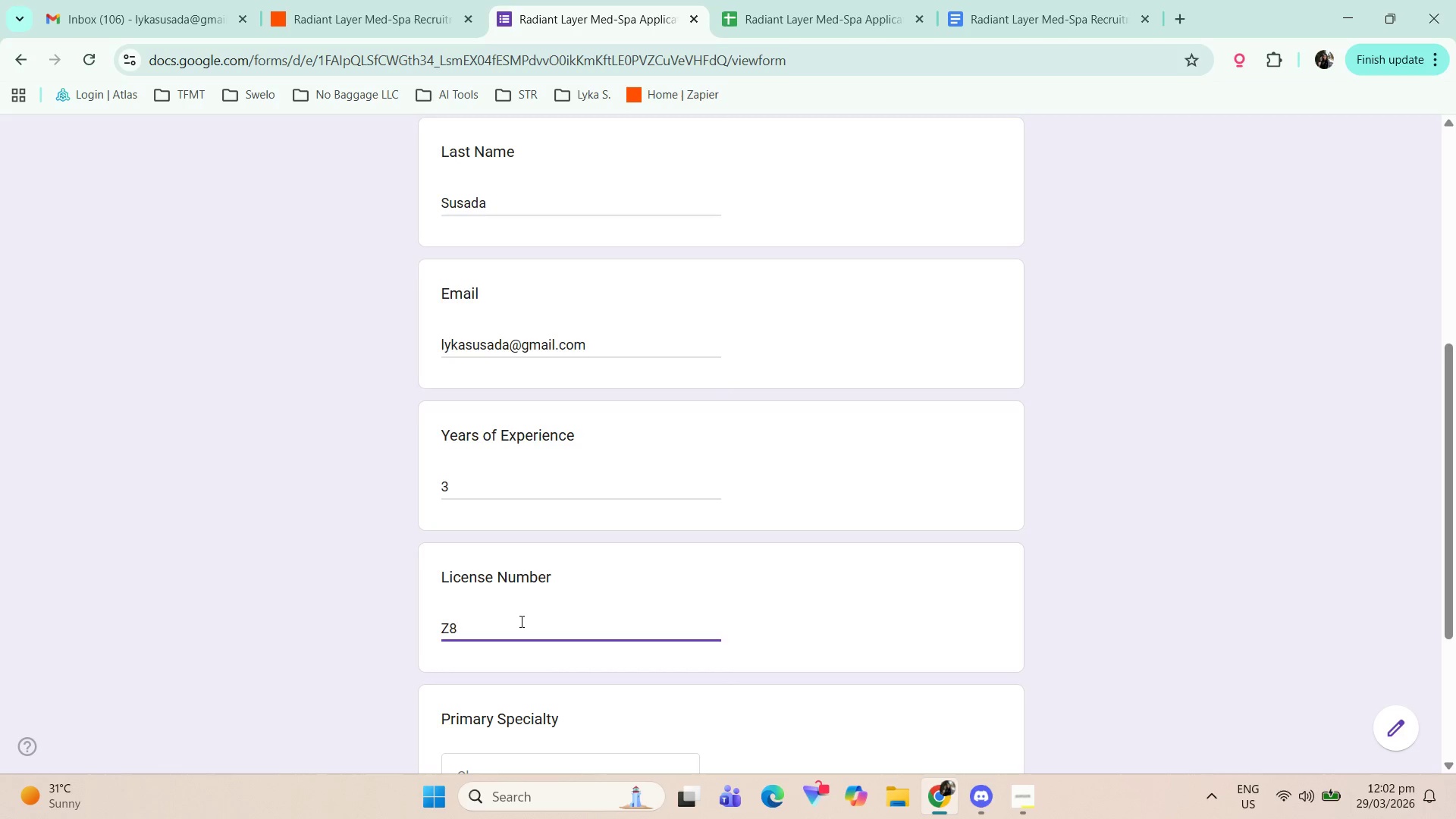 
key(Backspace)
 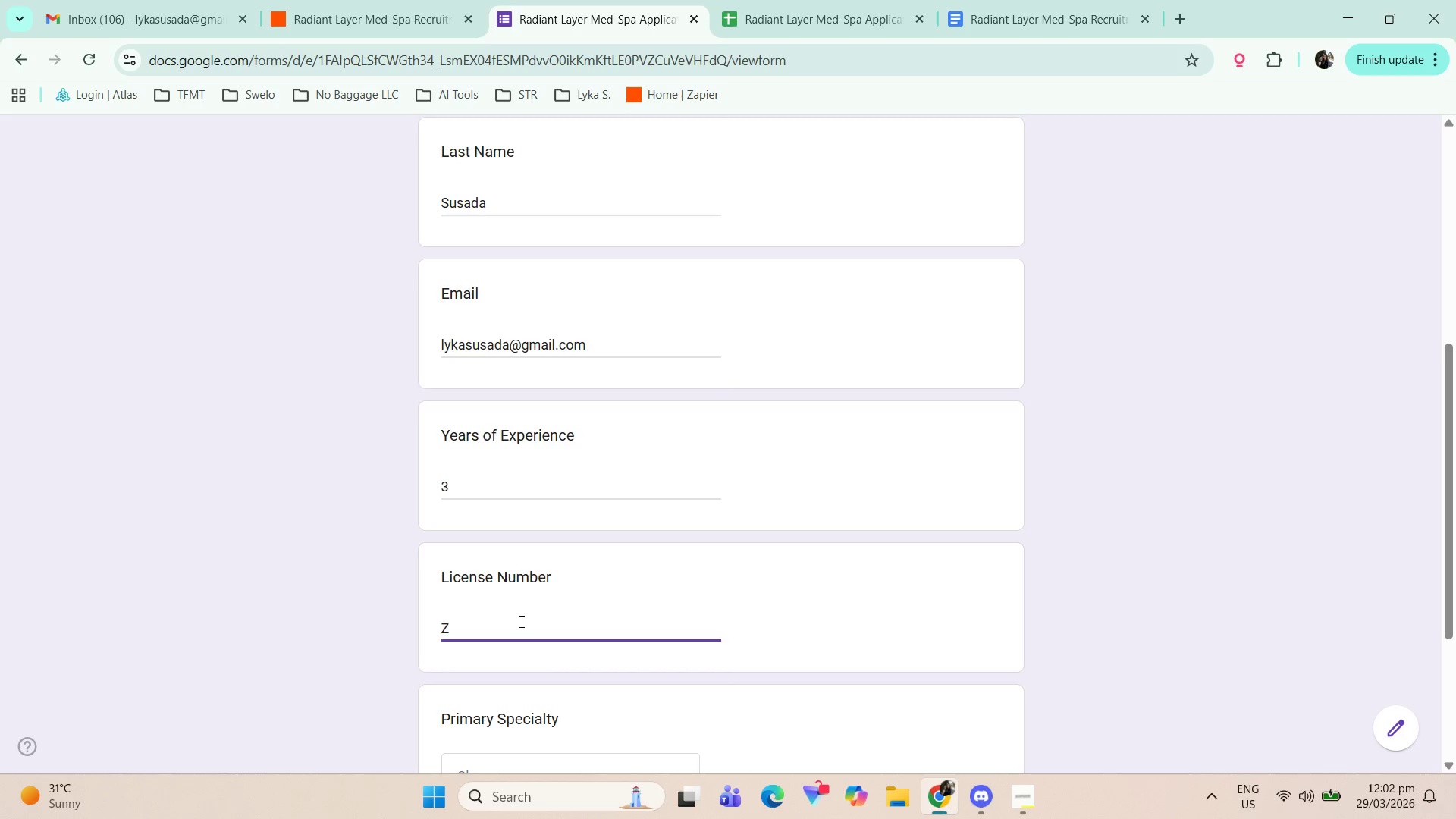 
key(Numpad2)
 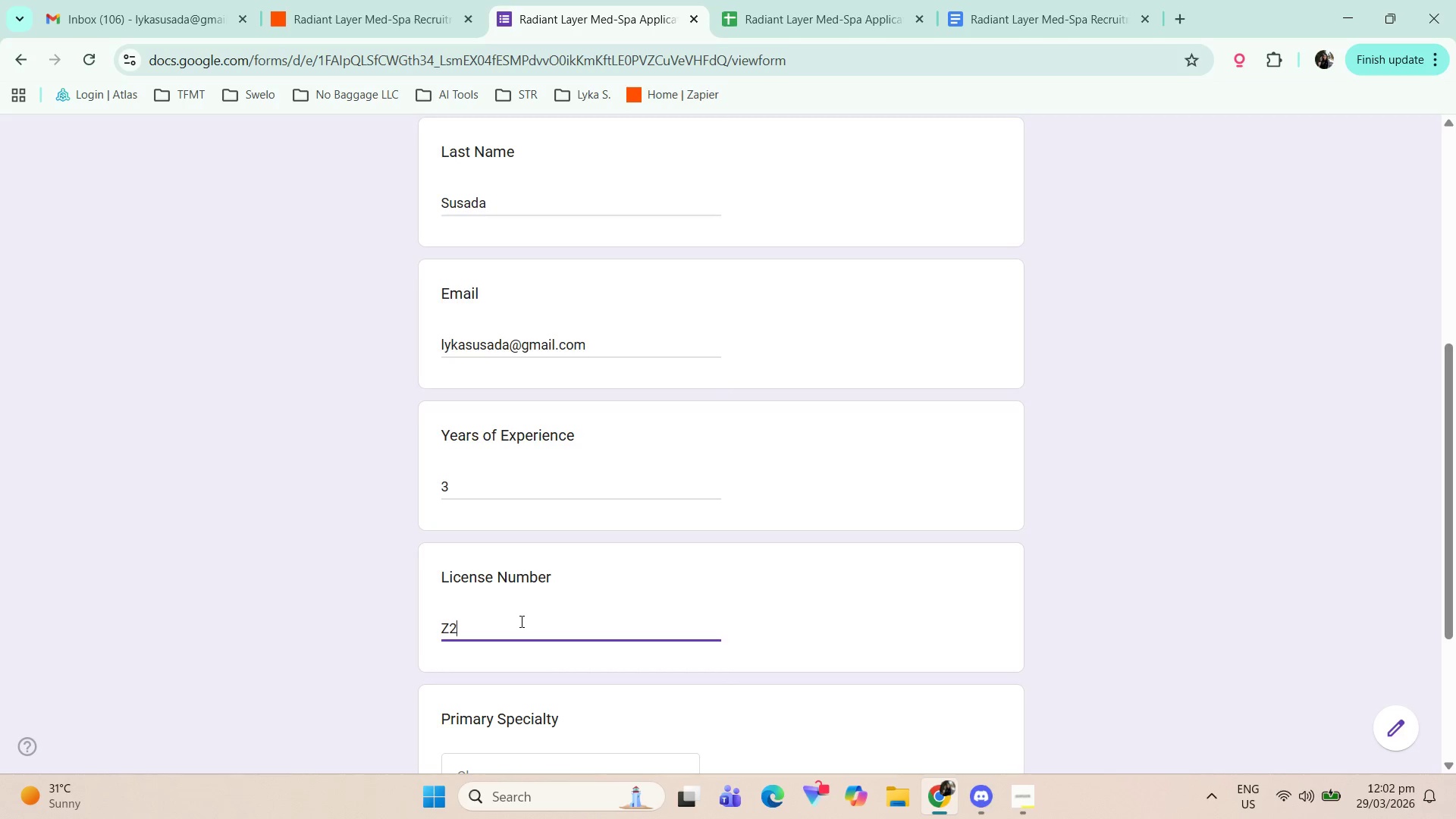 
key(Numpad5)
 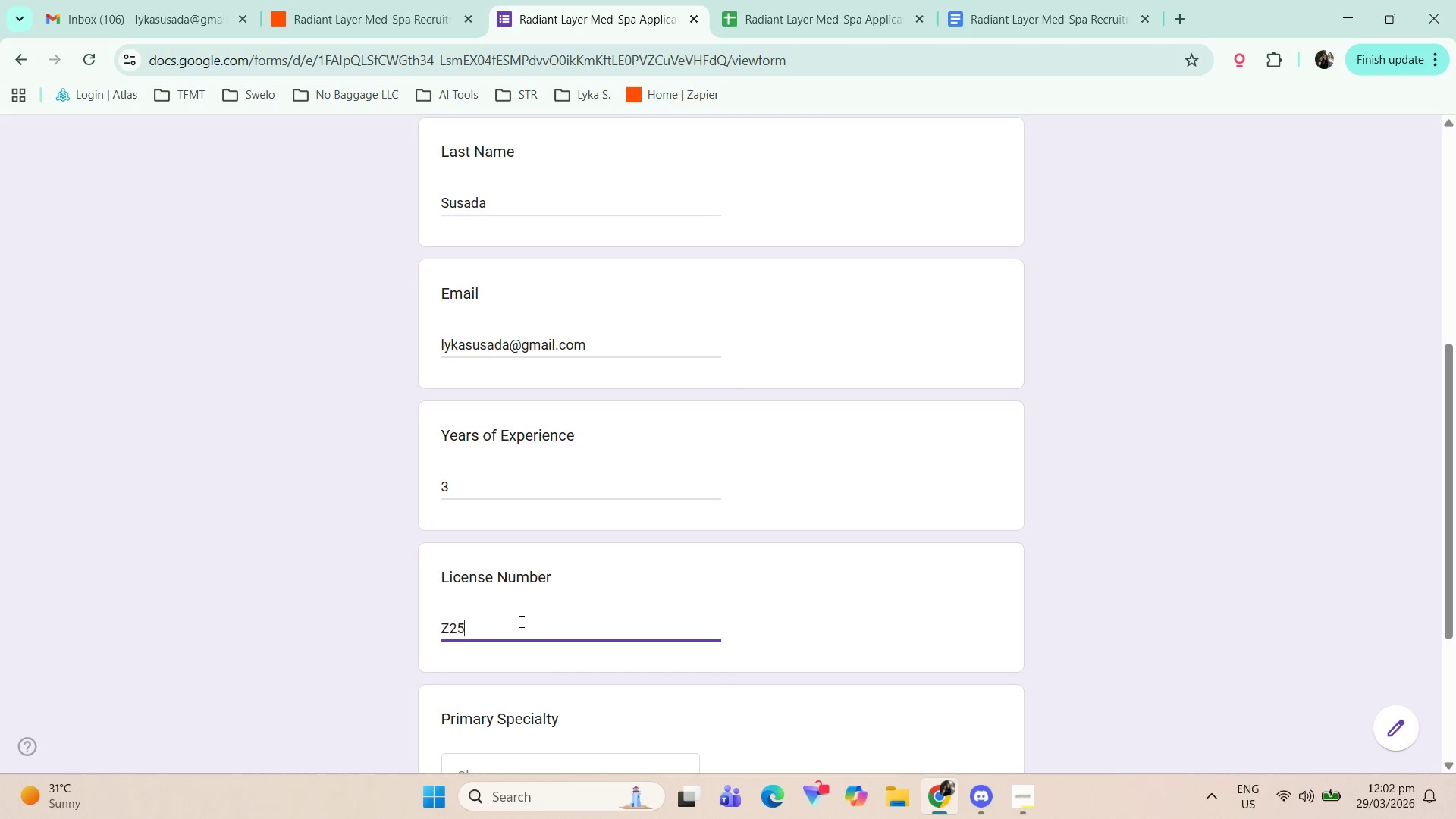 
key(Numpad8)
 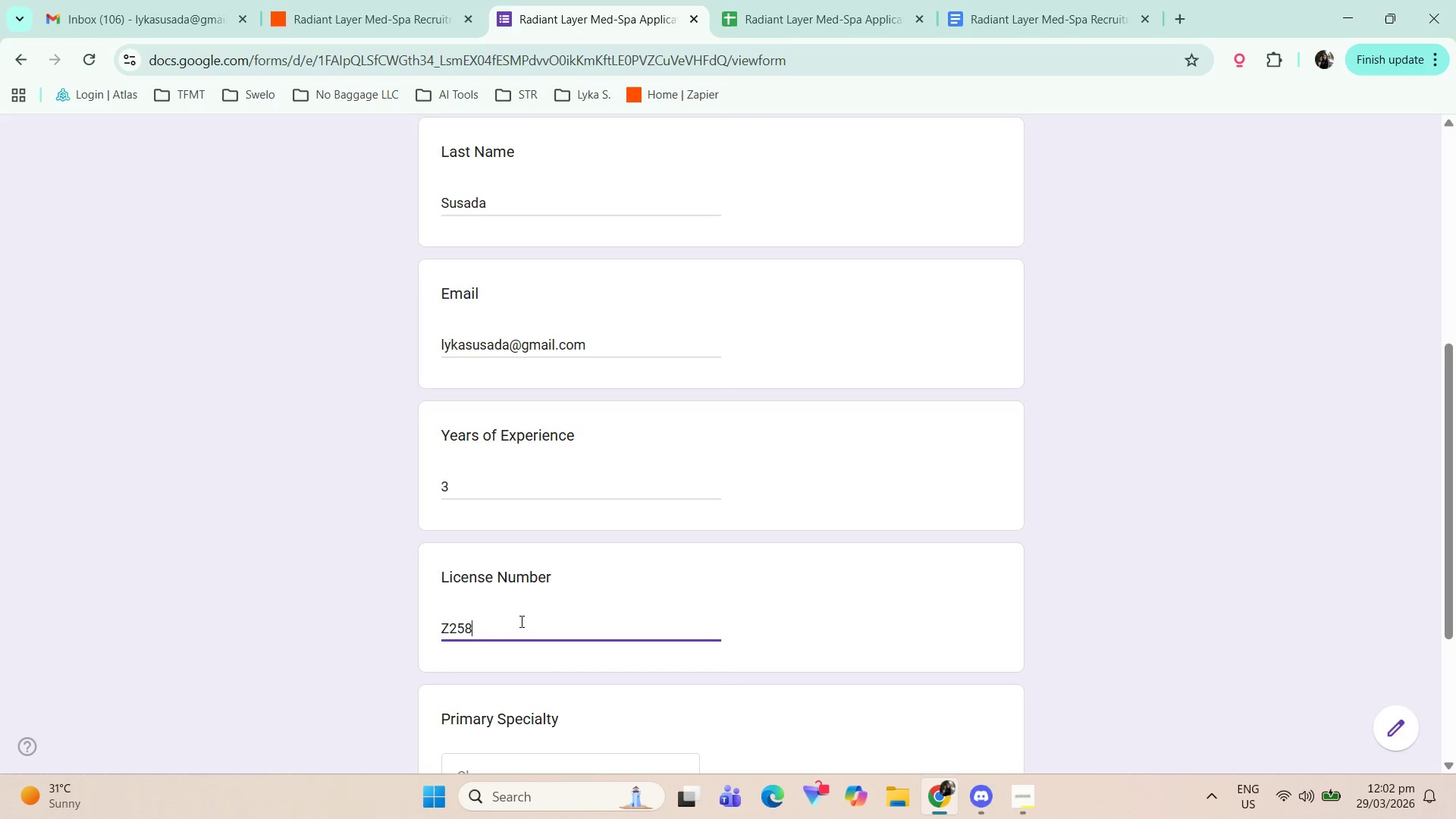 
key(Numpad1)
 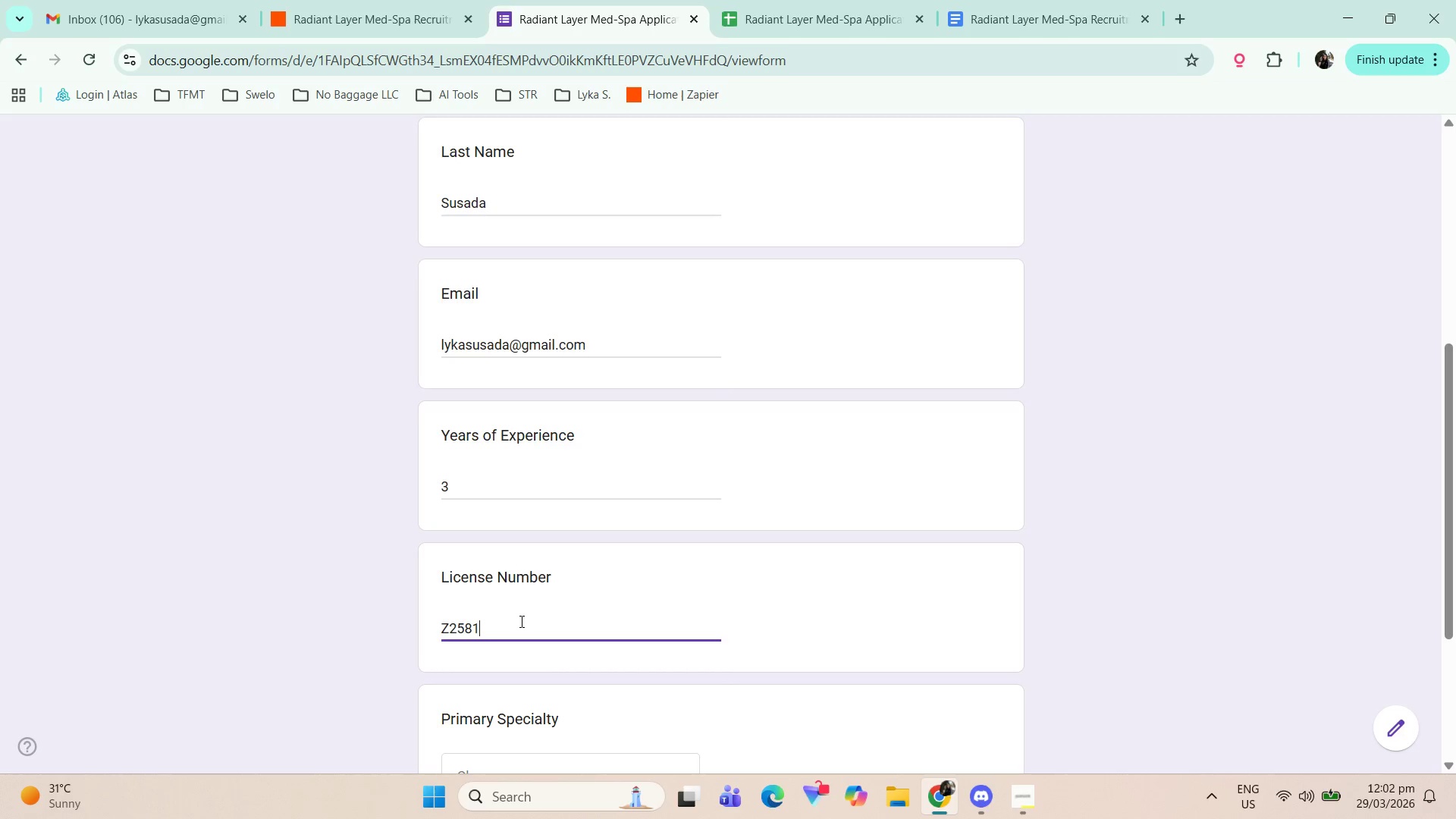 
key(Numpad4)
 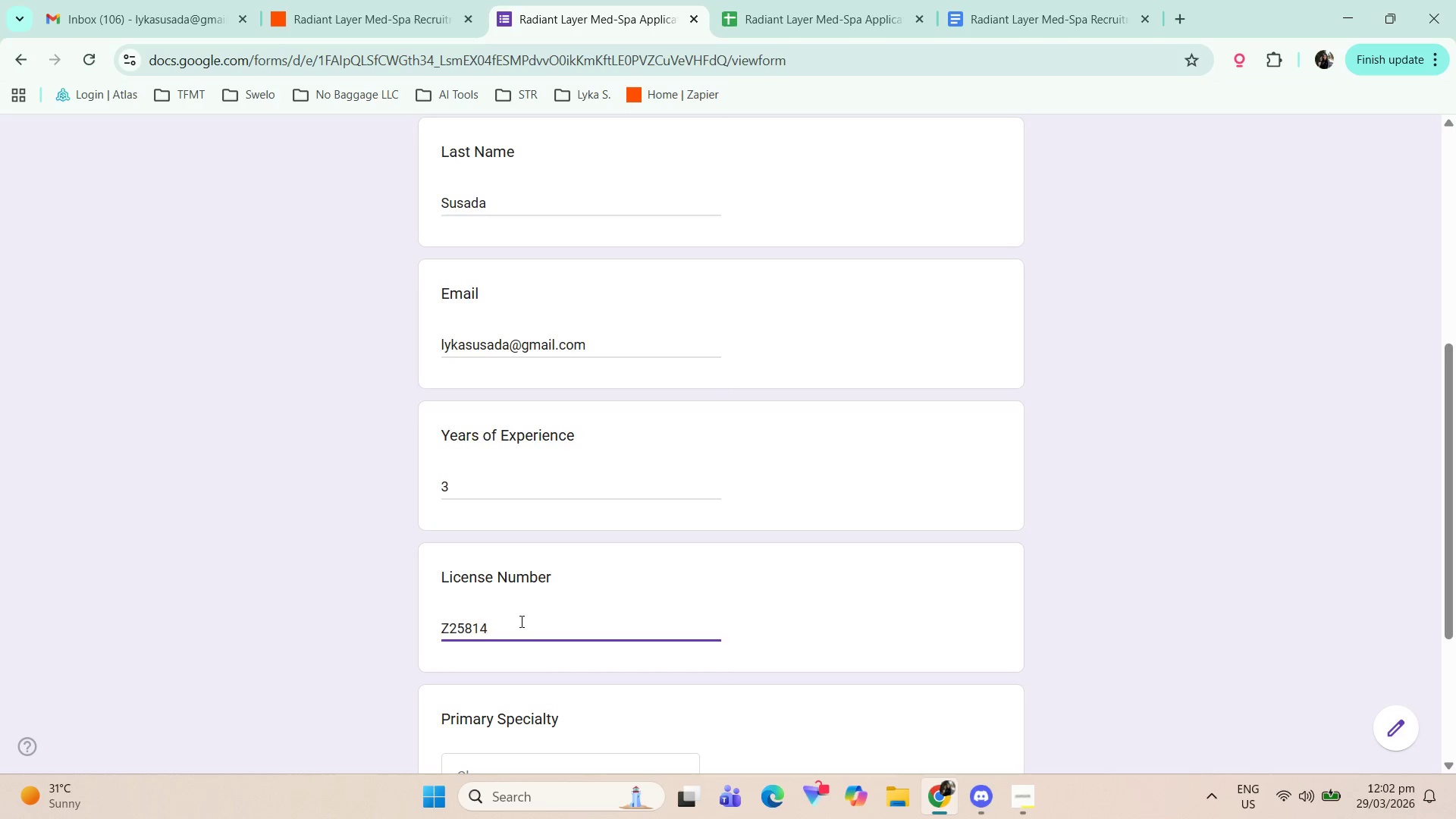 
key(Numpad9)
 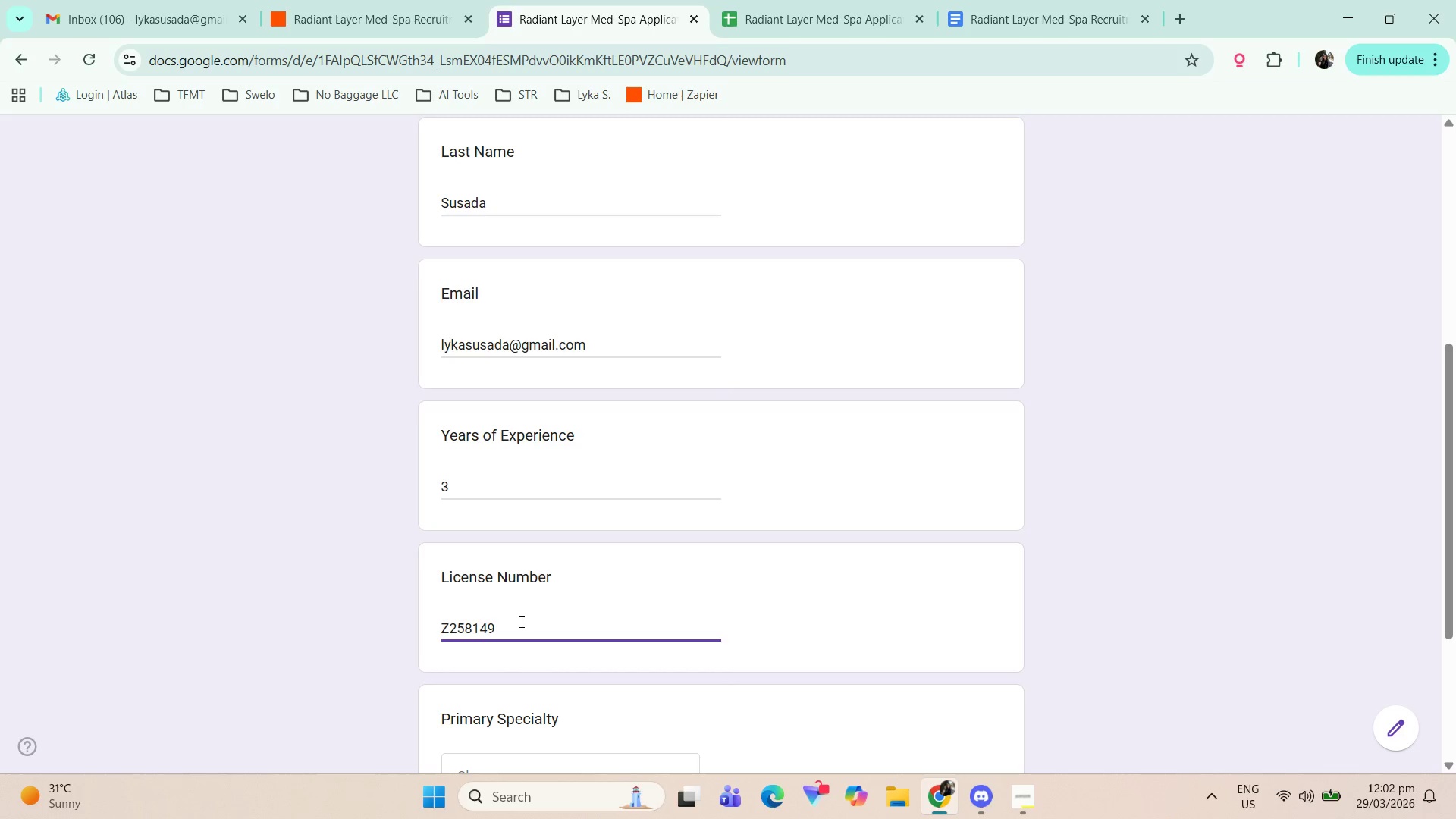 
scroll: coordinate [529, 624], scroll_direction: down, amount: 3.0
 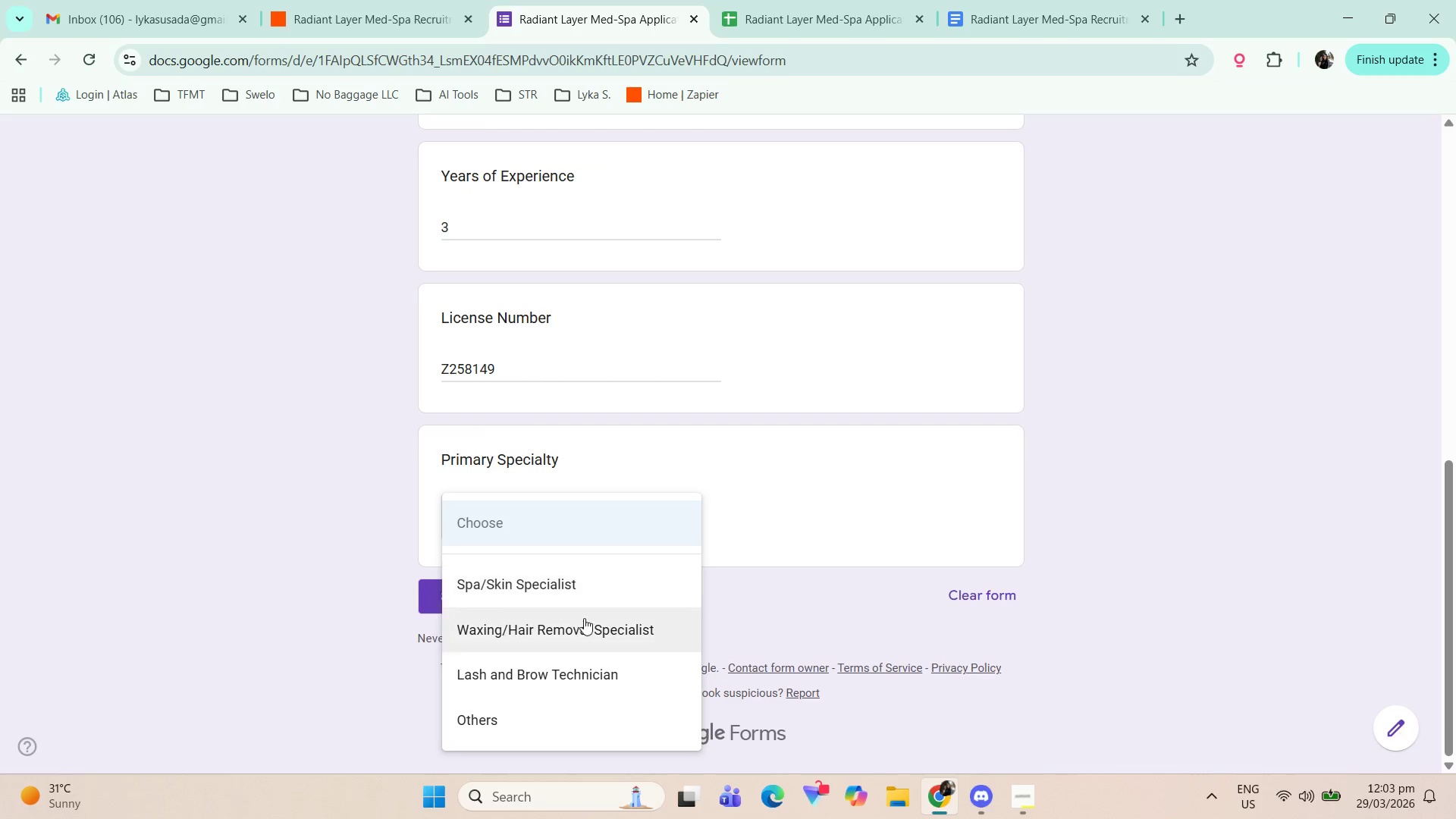 
wait(9.39)
 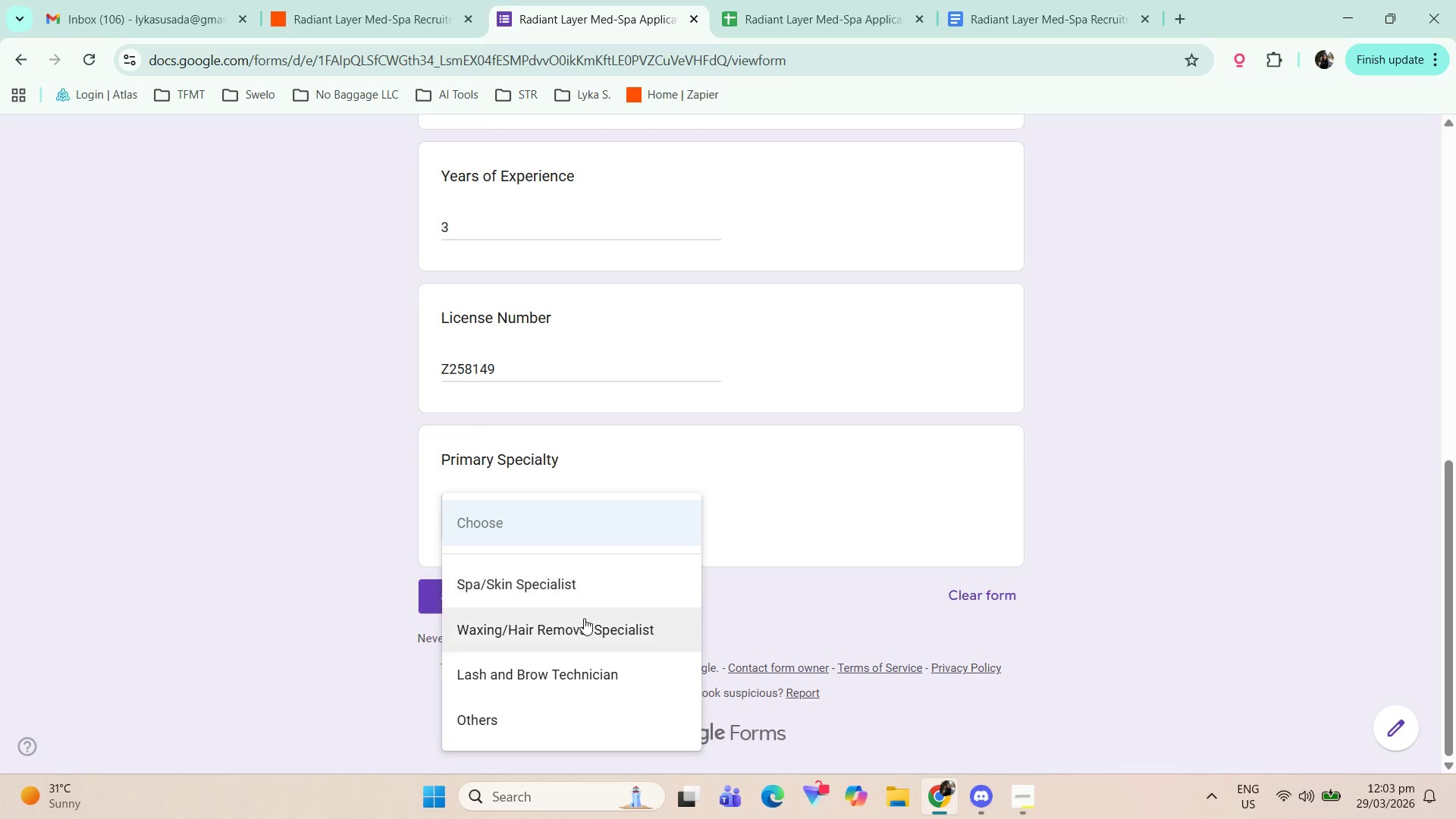 
scroll: coordinate [604, 601], scroll_direction: up, amount: 2.0
 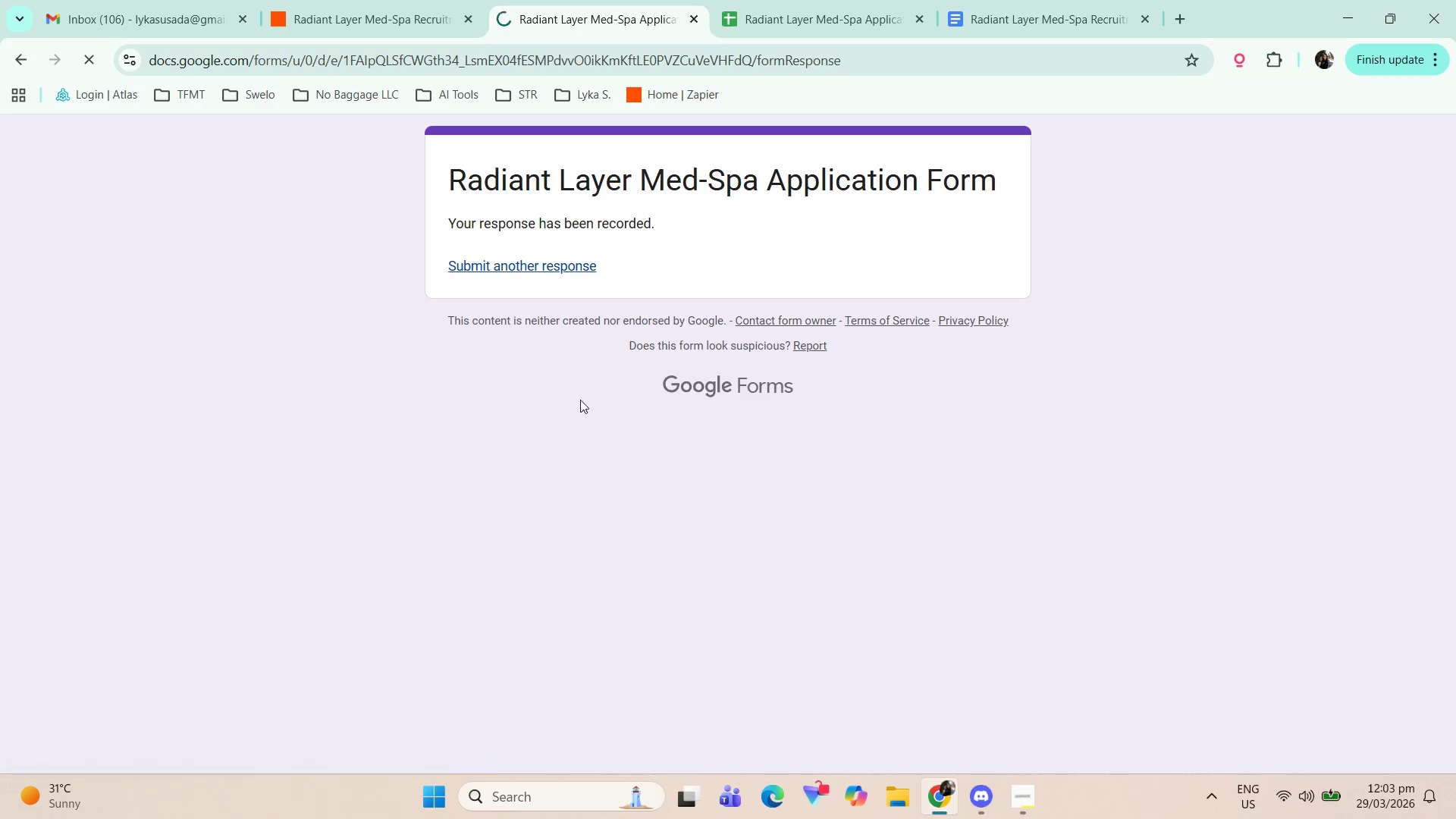 
wait(7.83)
 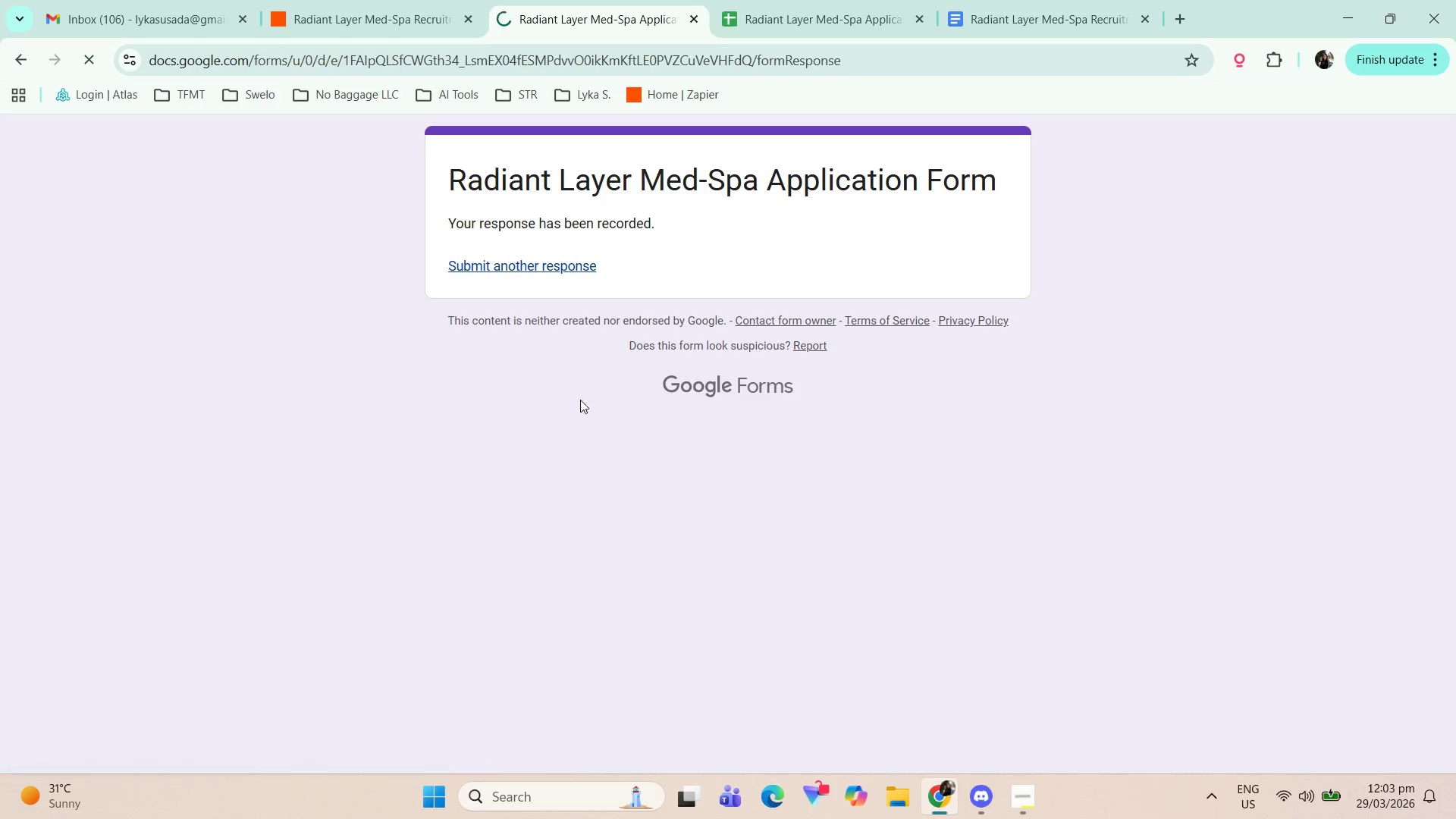 
left_click([384, 2])
 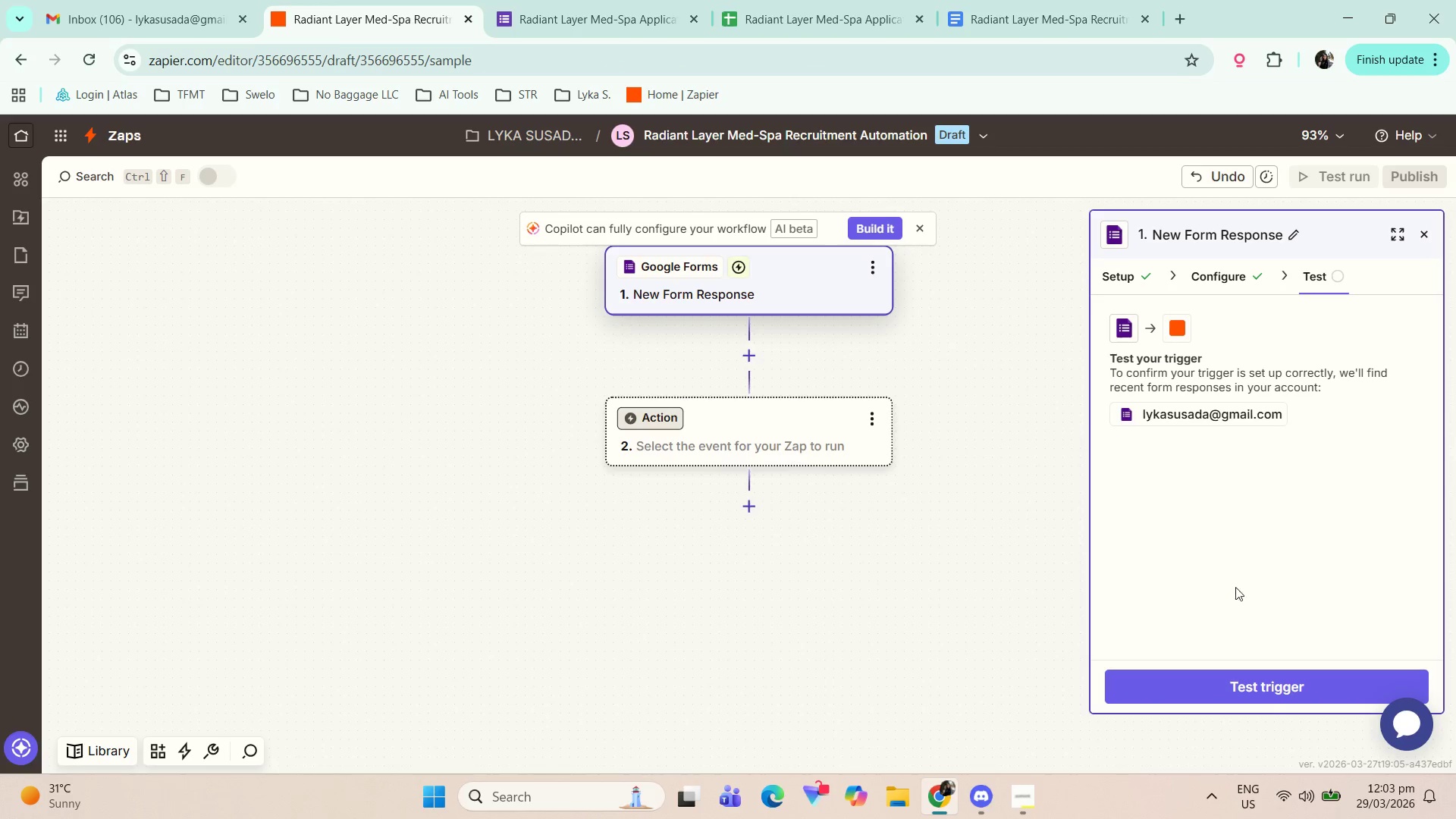 
left_click([1276, 686])
 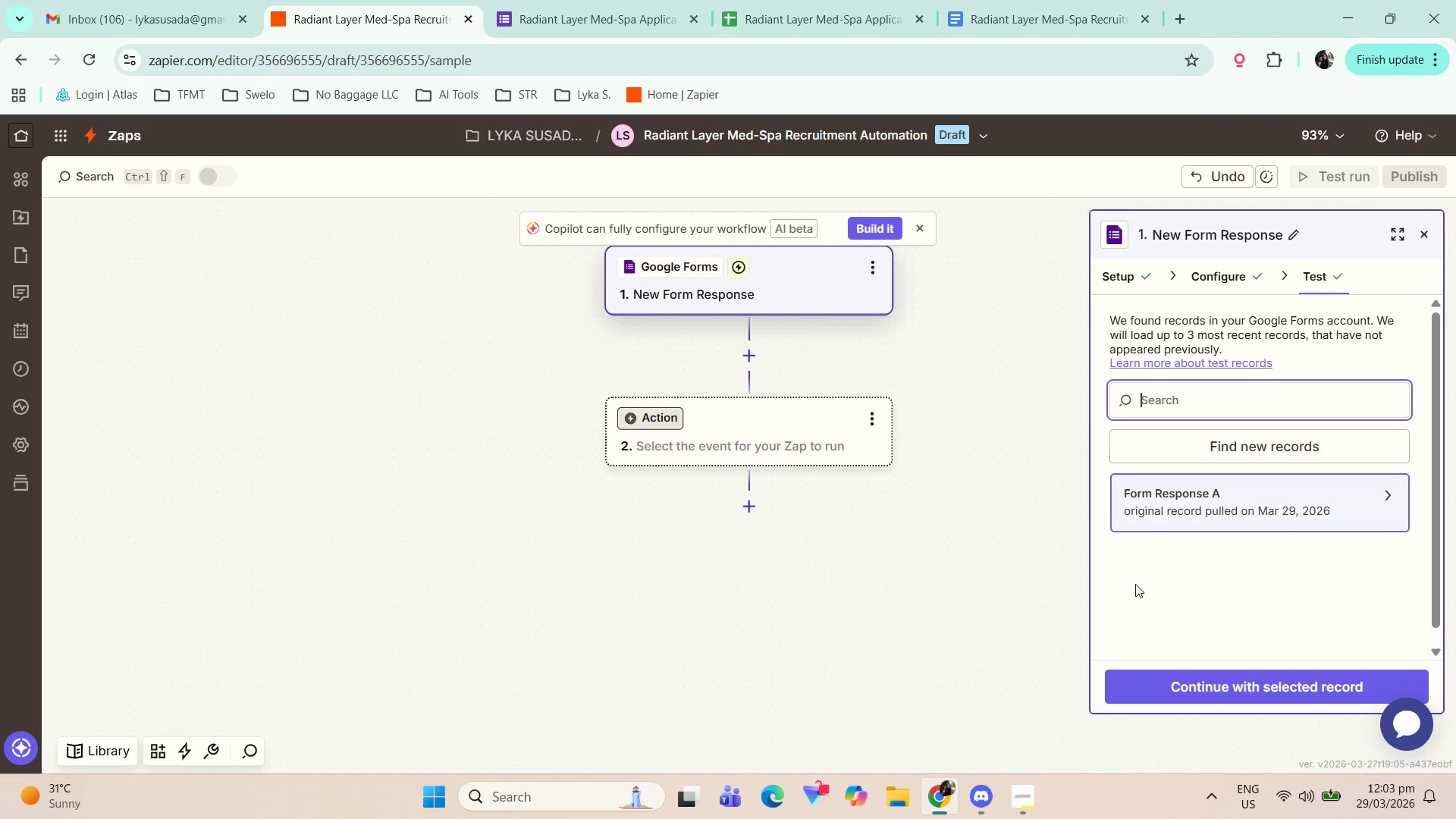 
left_click([1226, 504])
 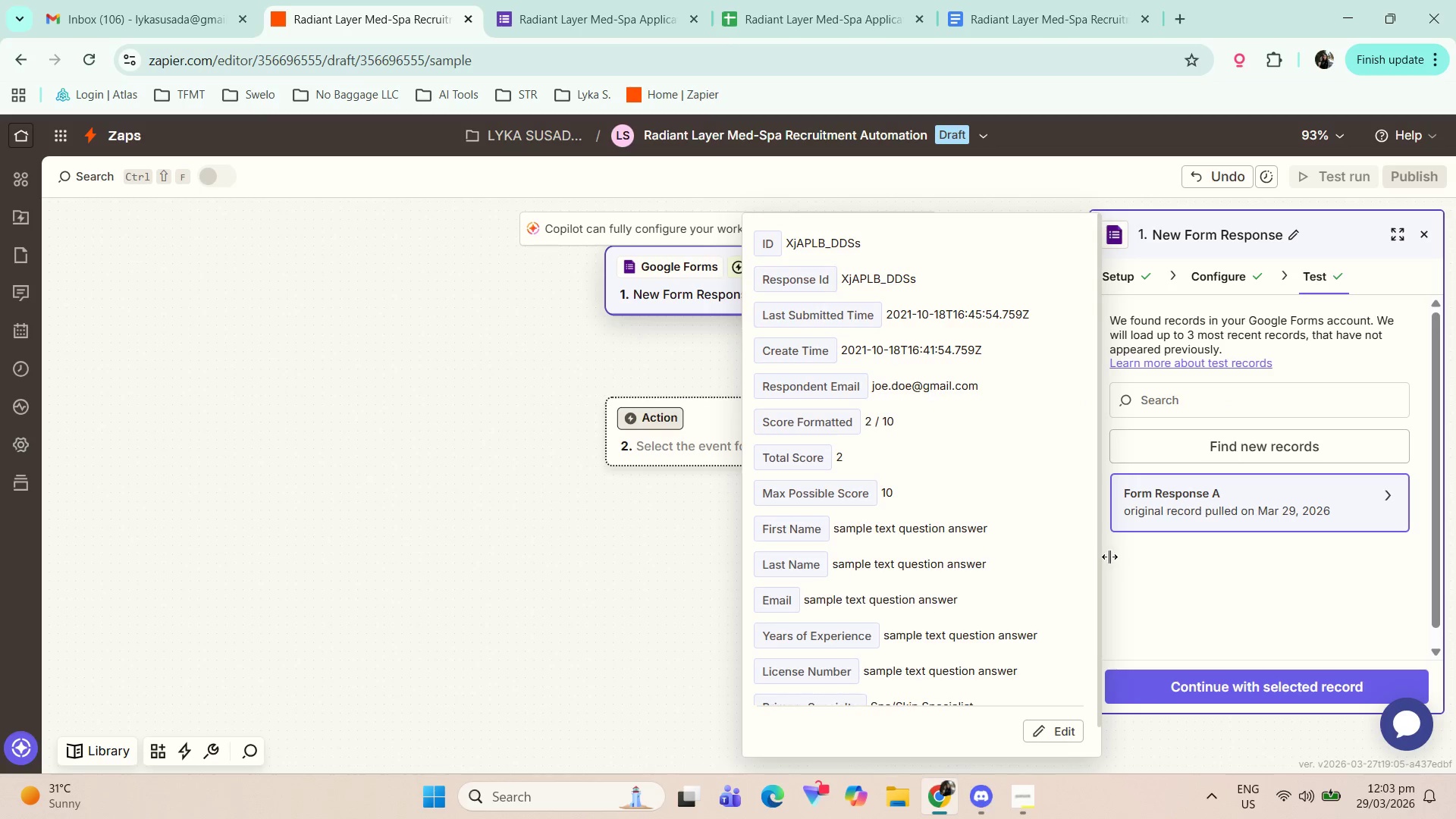 
scroll: coordinate [943, 526], scroll_direction: down, amount: 6.0
 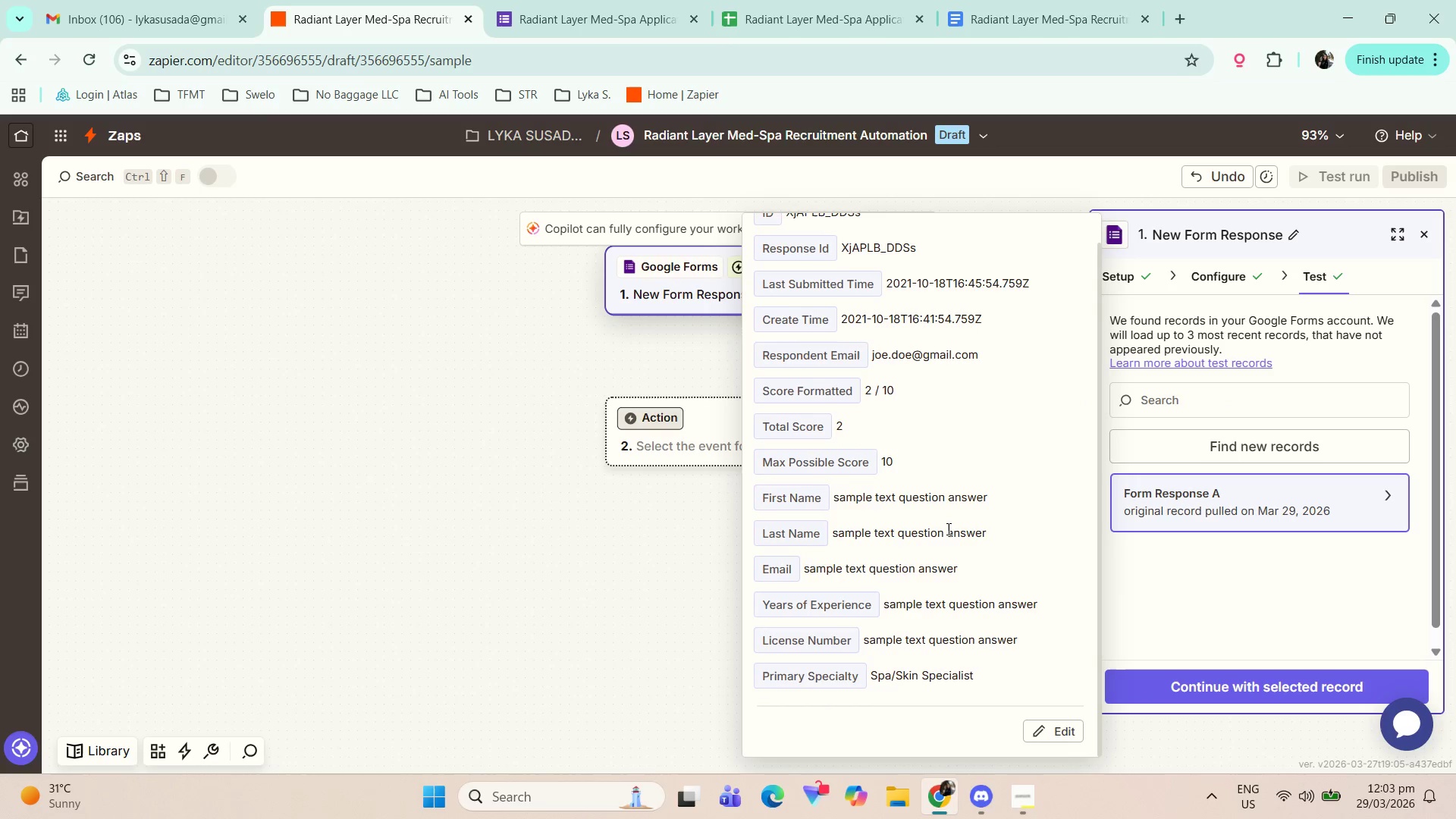 
wait(9.04)
 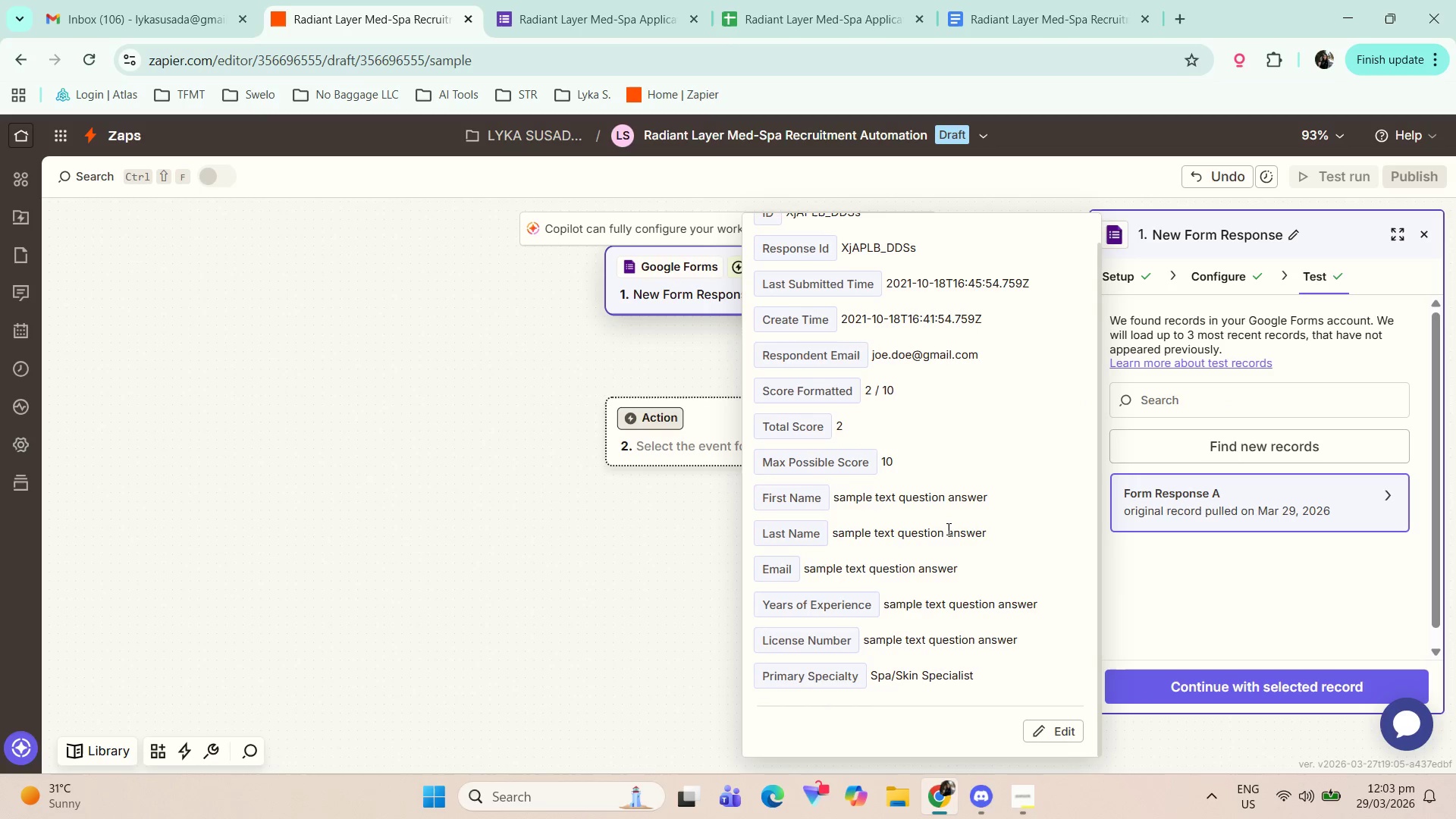 
left_click([1287, 447])
 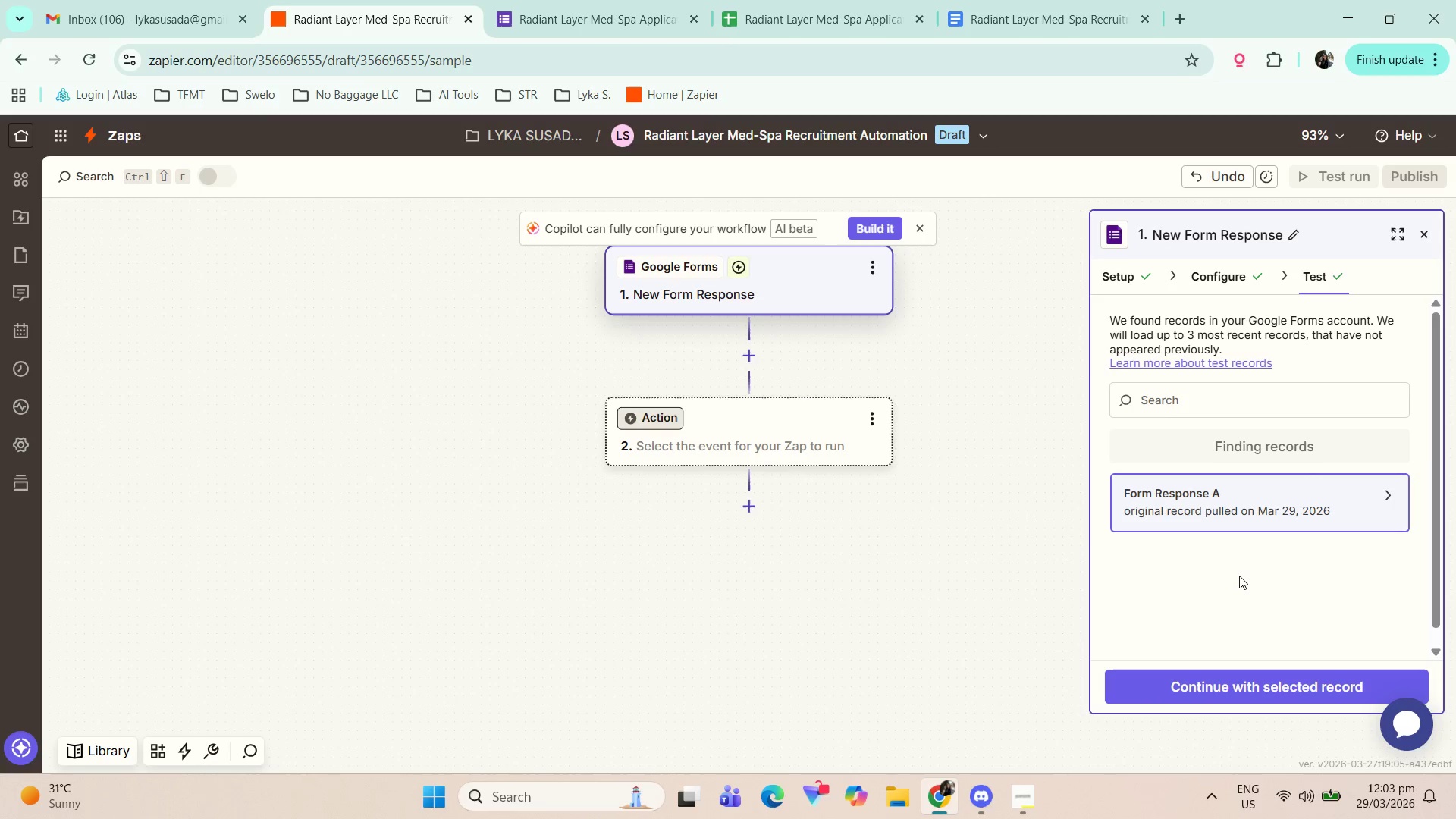 
left_click([572, 0])
 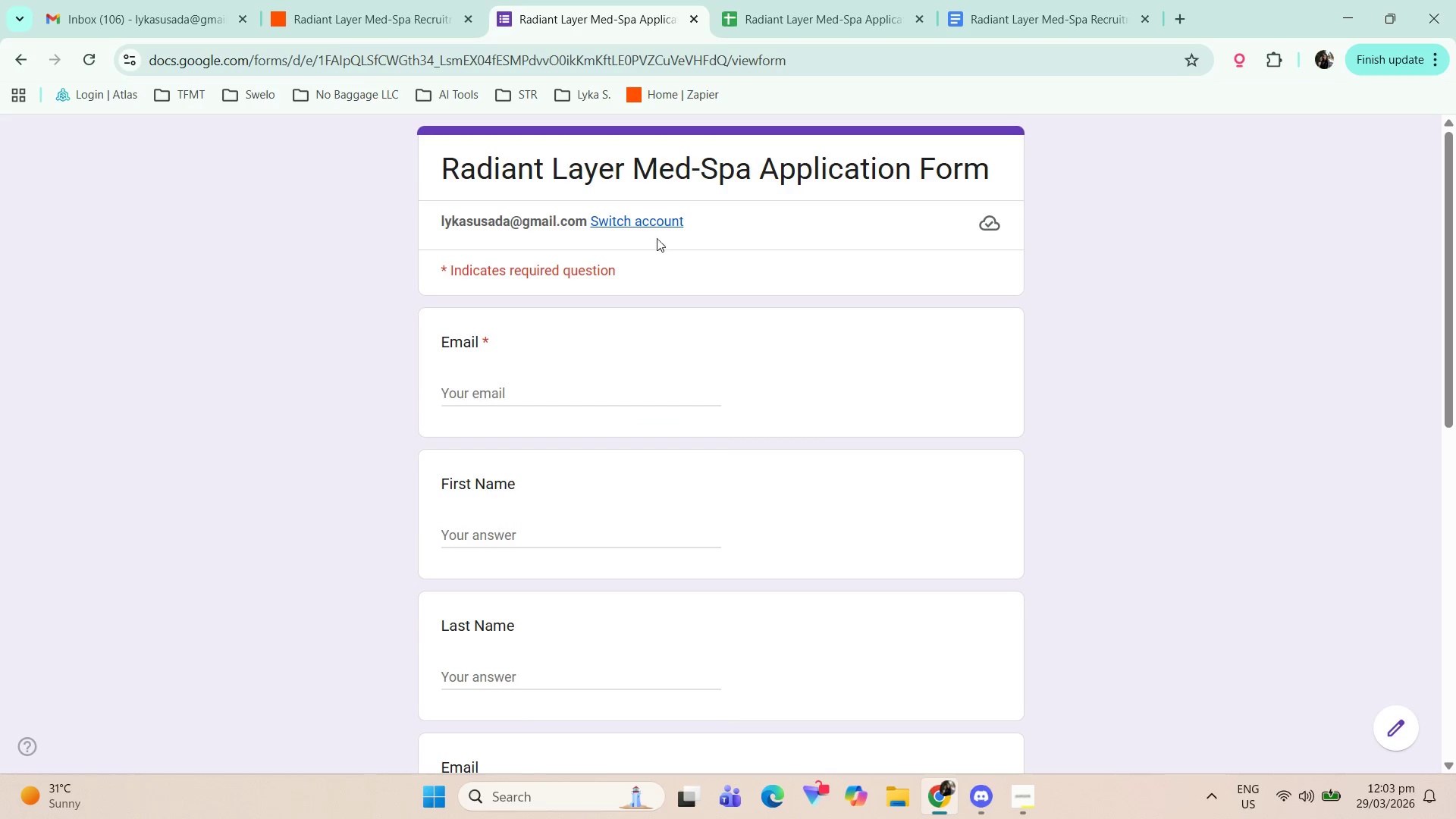 
left_click([340, 0])
 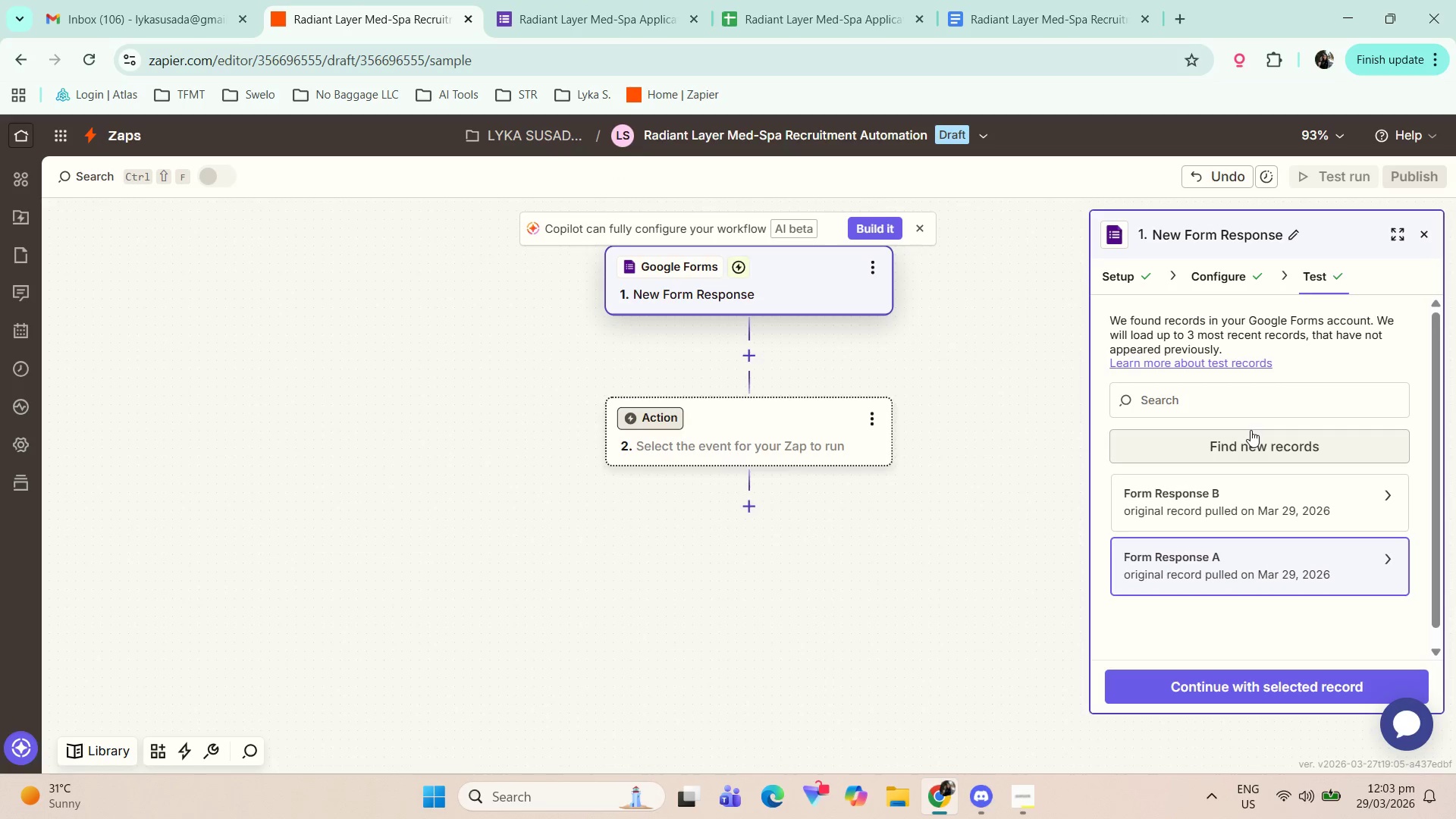 
left_click([1246, 512])
 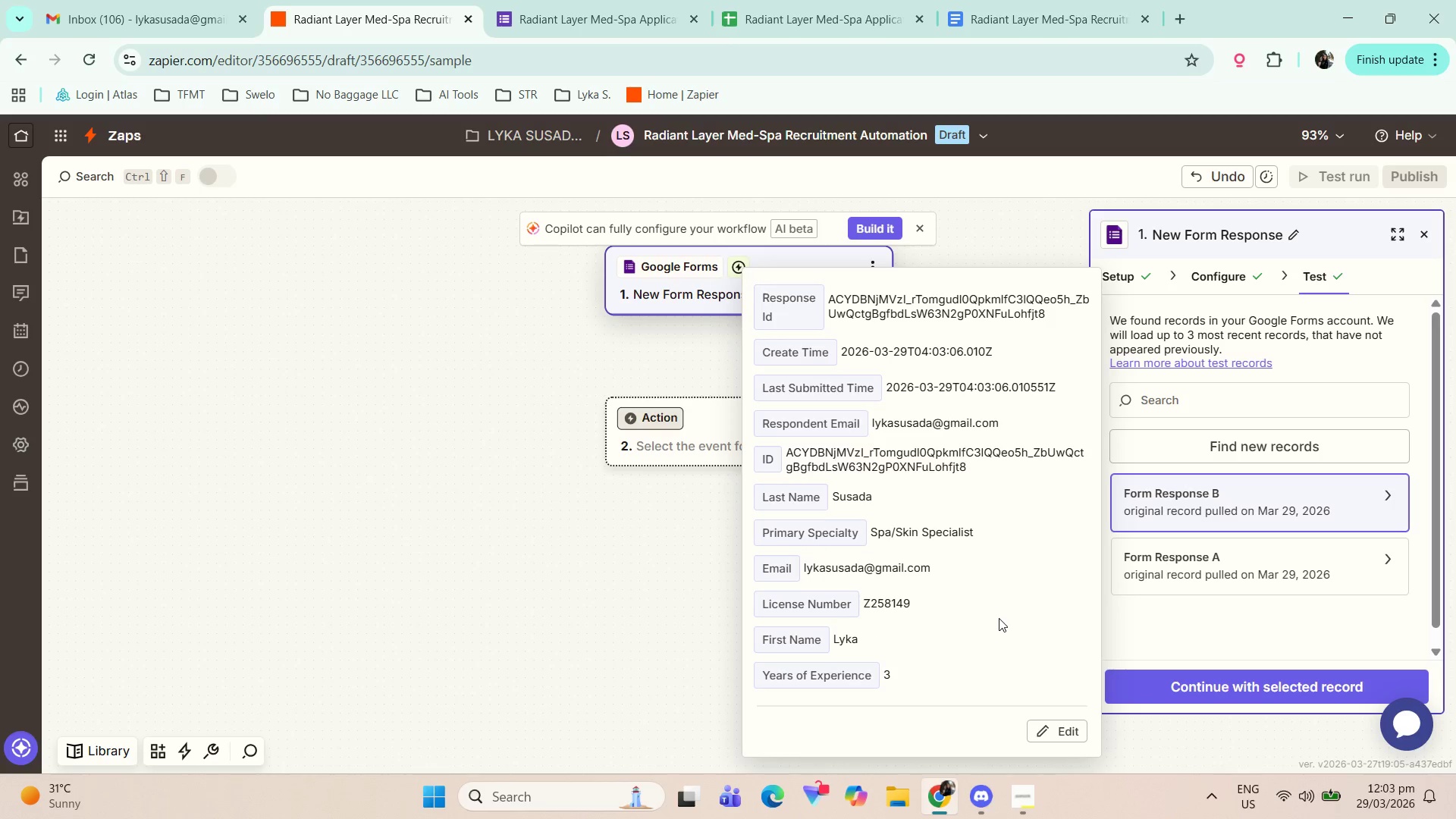 
wait(6.97)
 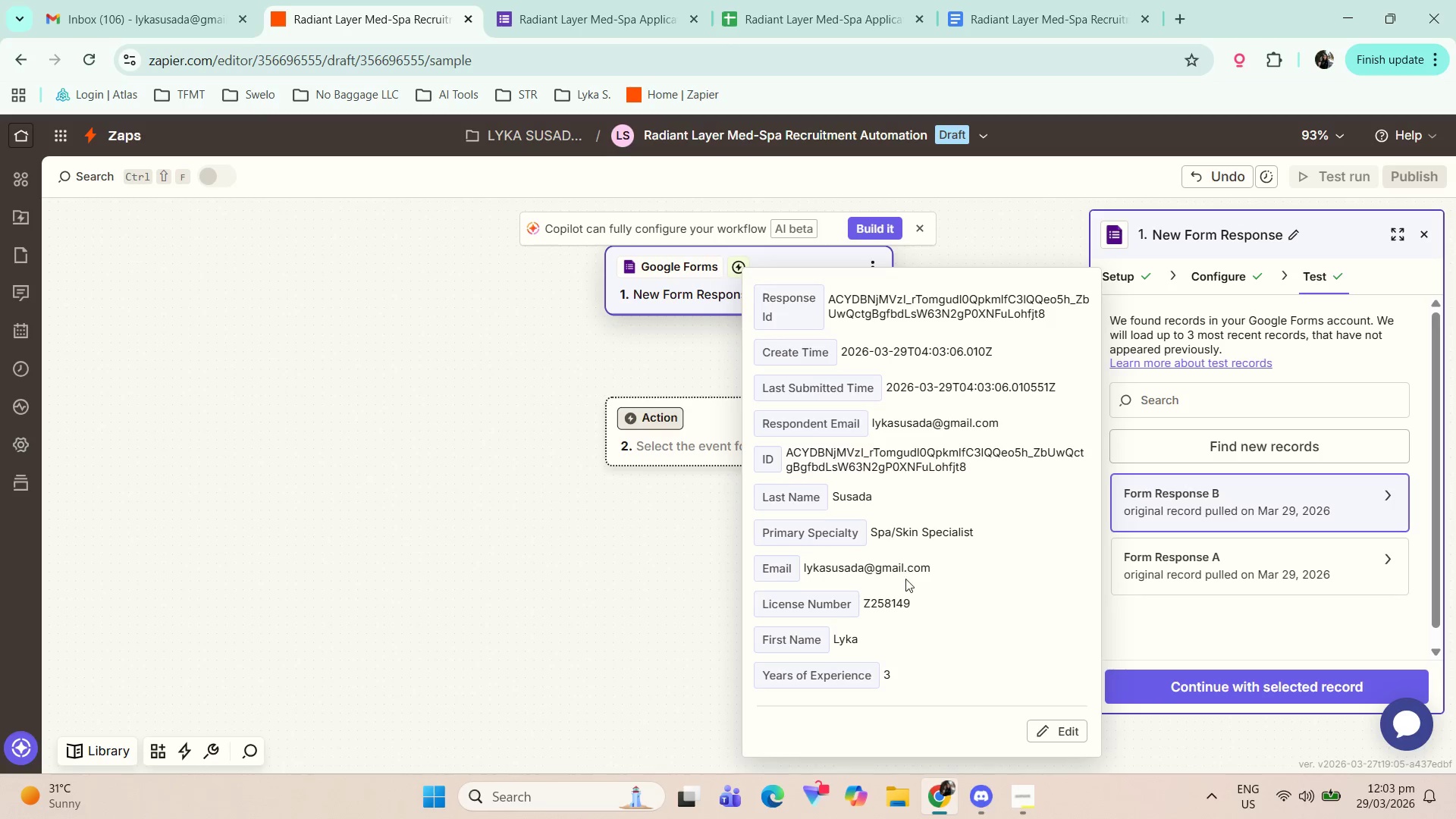 
left_click([1242, 687])
 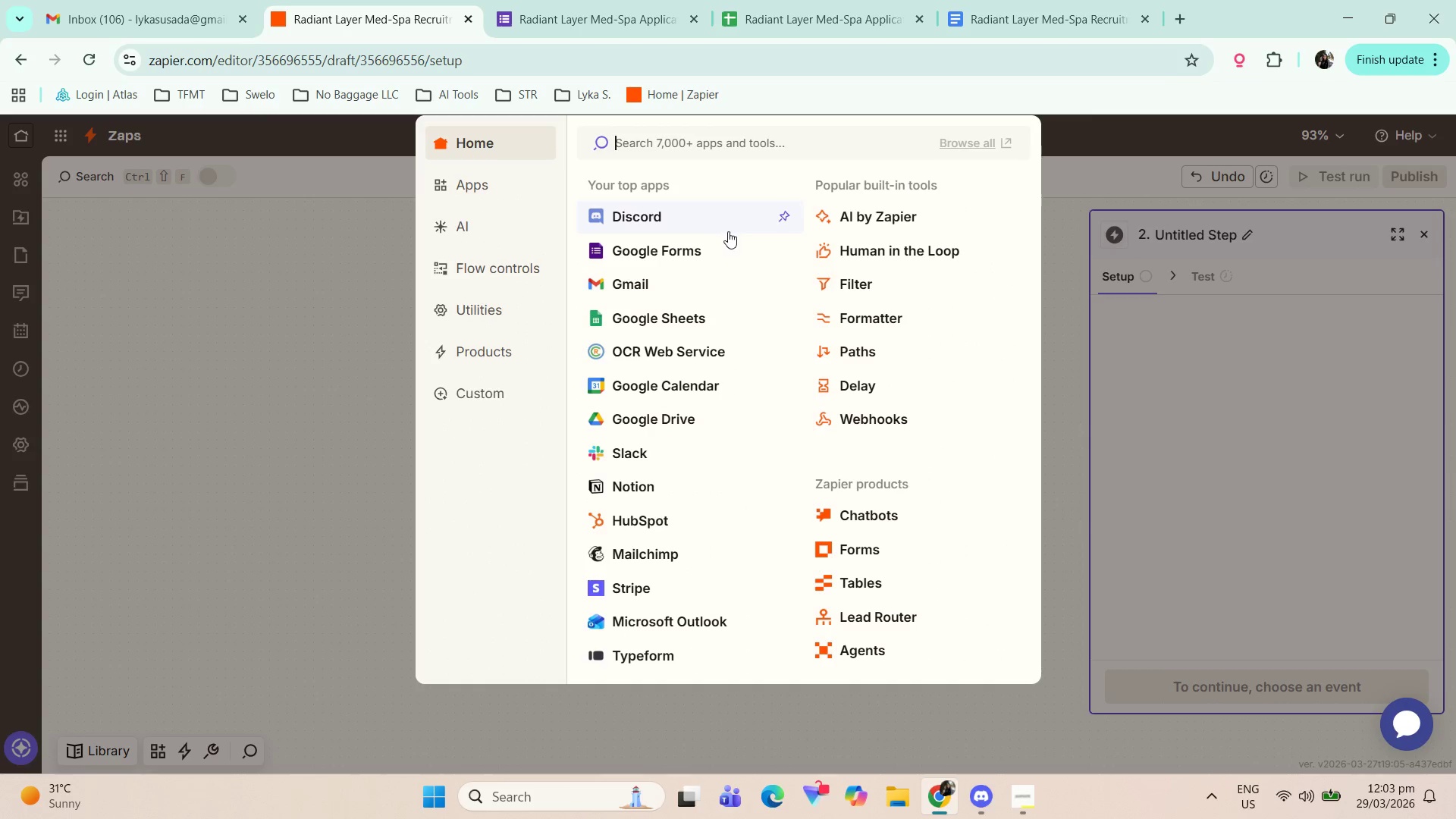 
left_click([876, 353])
 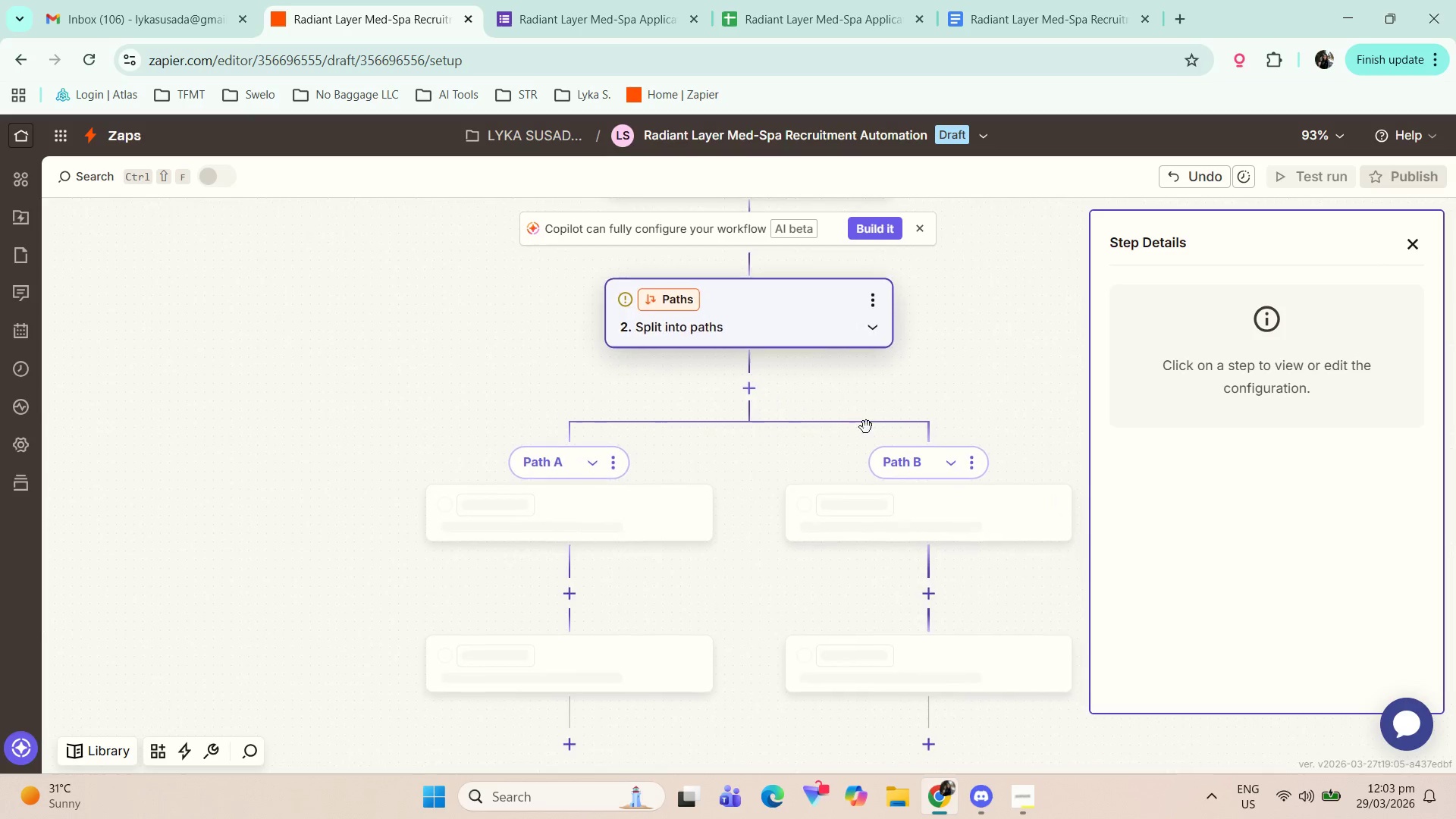 
left_click_drag(start_coordinate=[991, 377], to_coordinate=[927, 334])
 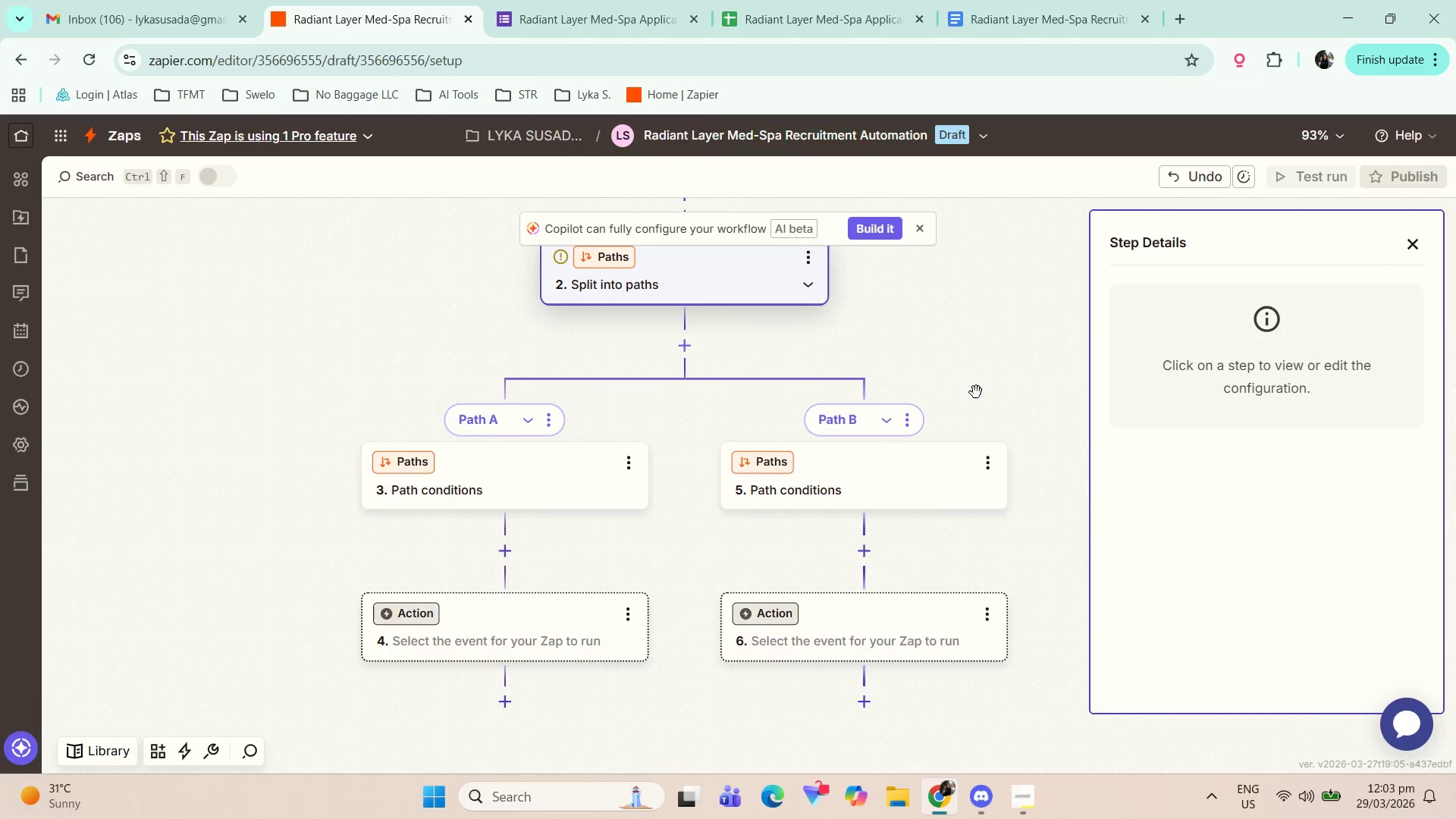 
left_click_drag(start_coordinate=[977, 389], to_coordinate=[954, 361])
 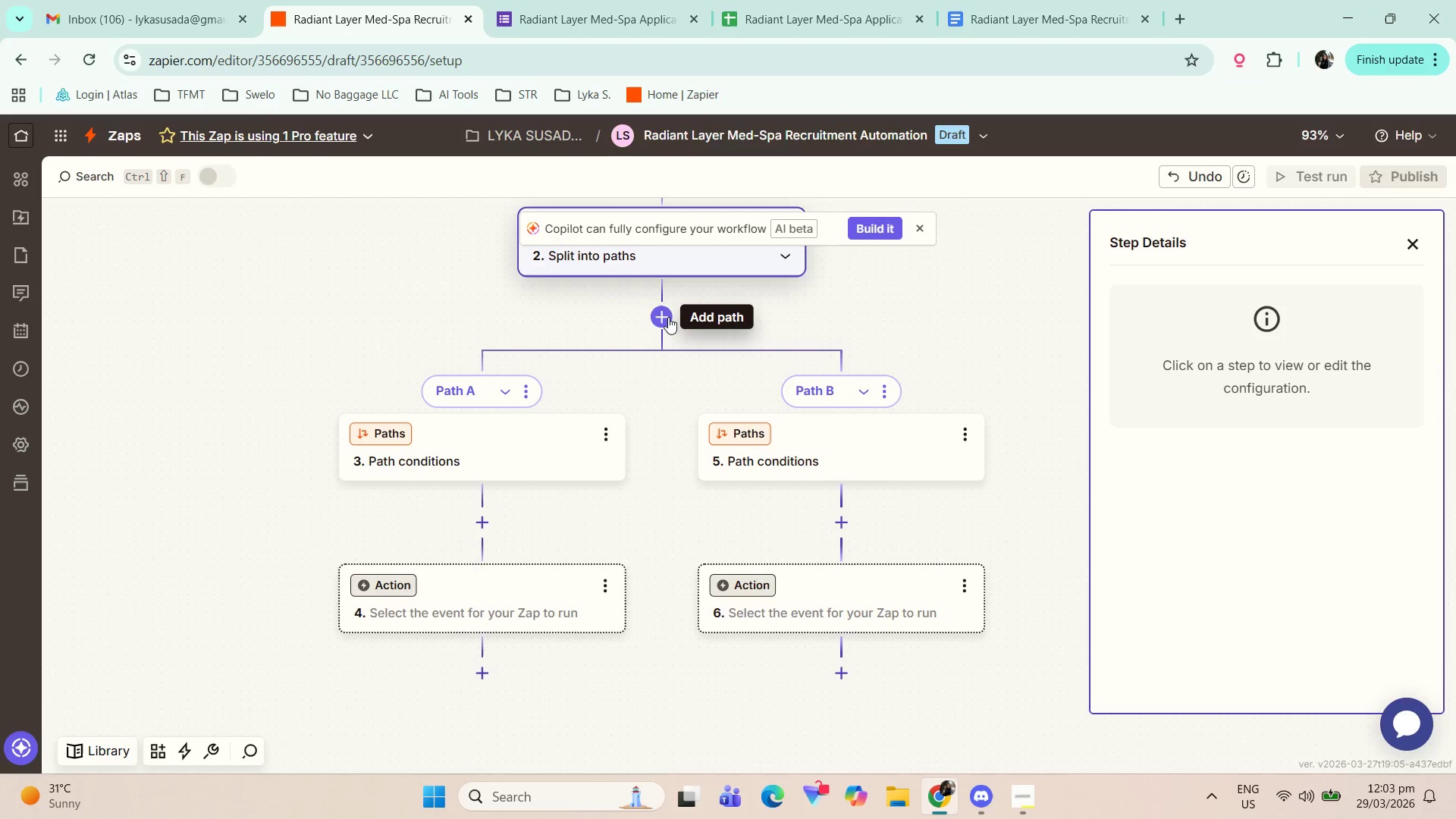 
left_click([664, 315])
 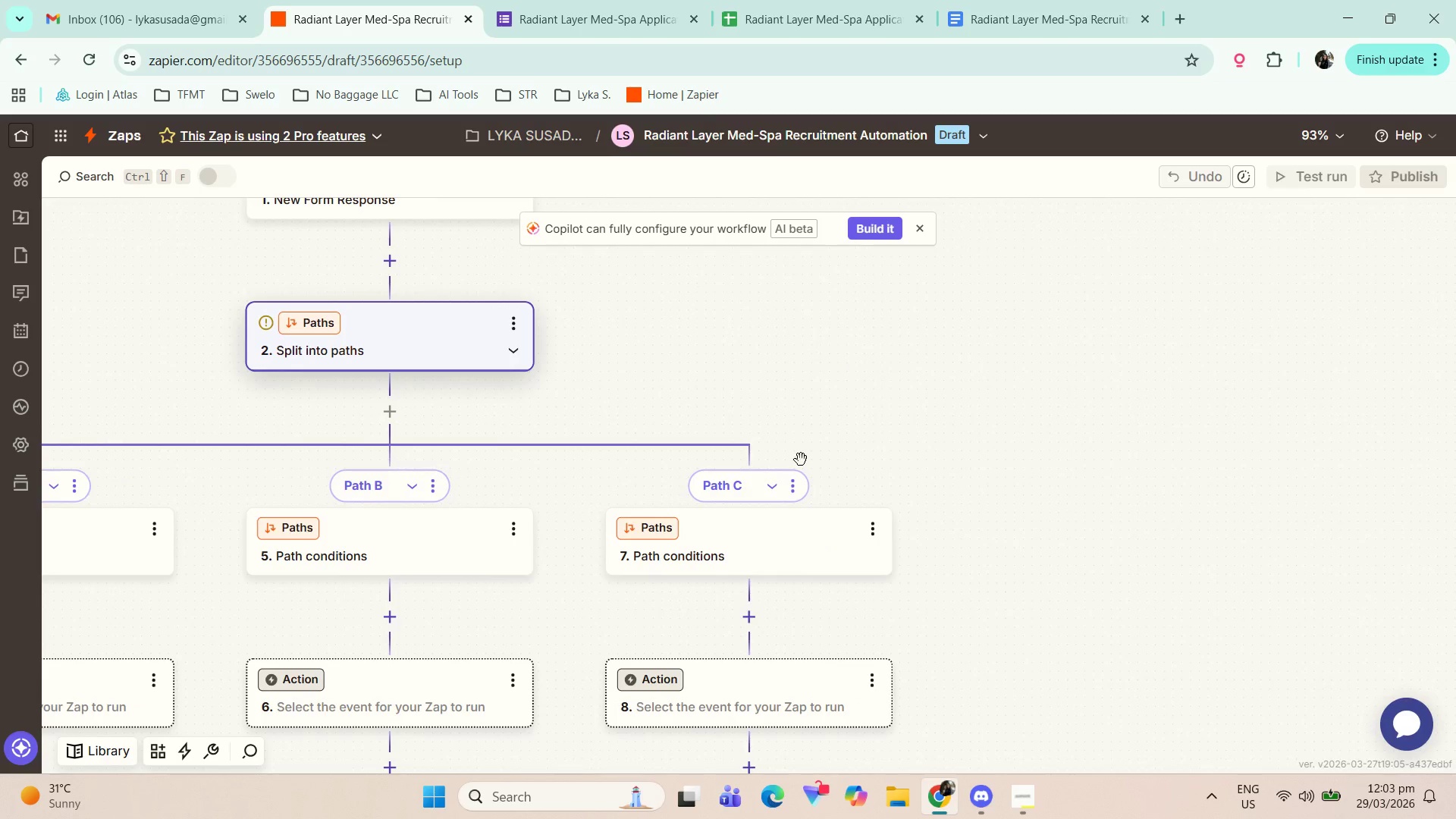 
left_click_drag(start_coordinate=[819, 423], to_coordinate=[997, 298])
 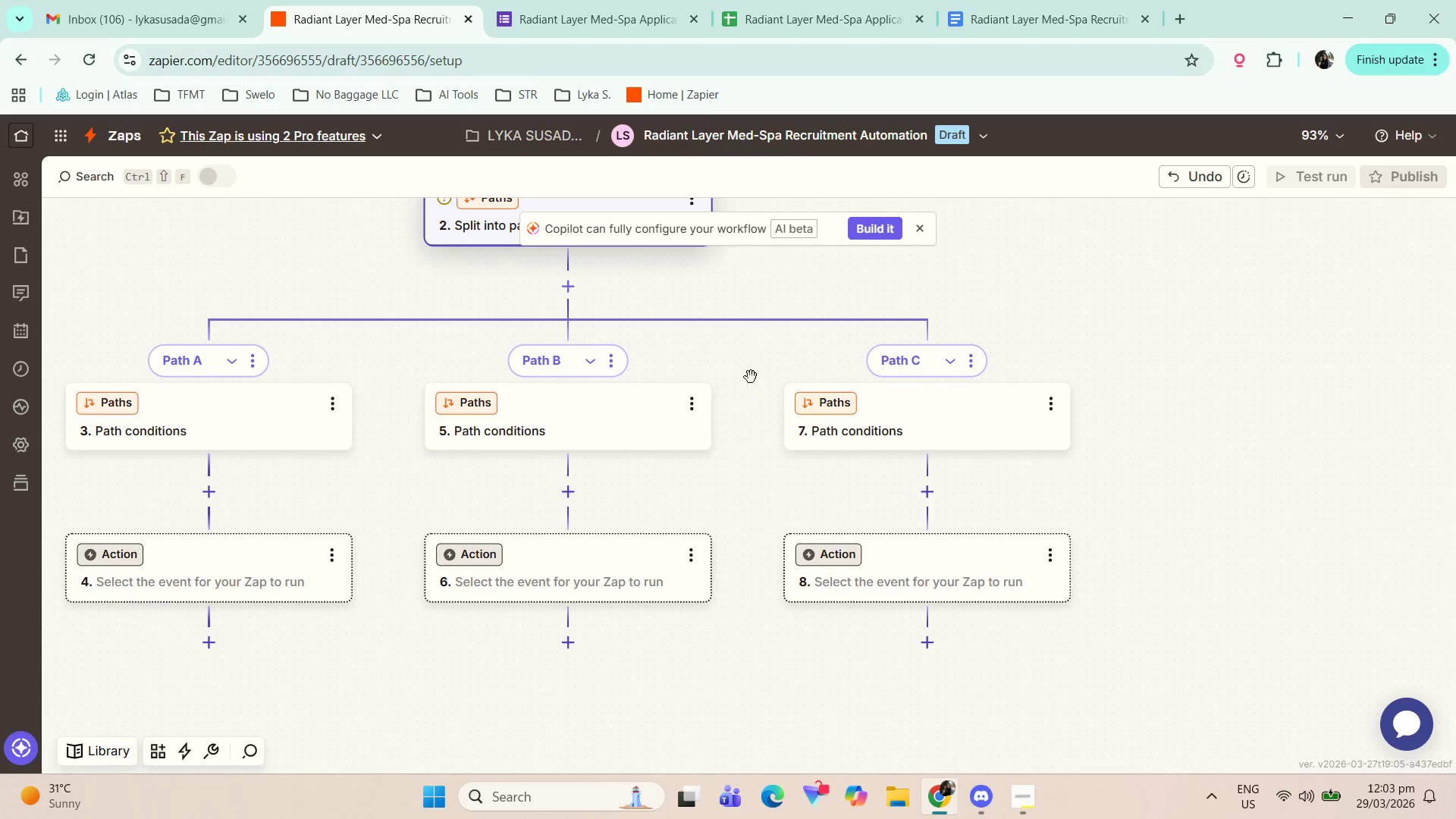 
left_click_drag(start_coordinate=[751, 369], to_coordinate=[830, 389])
 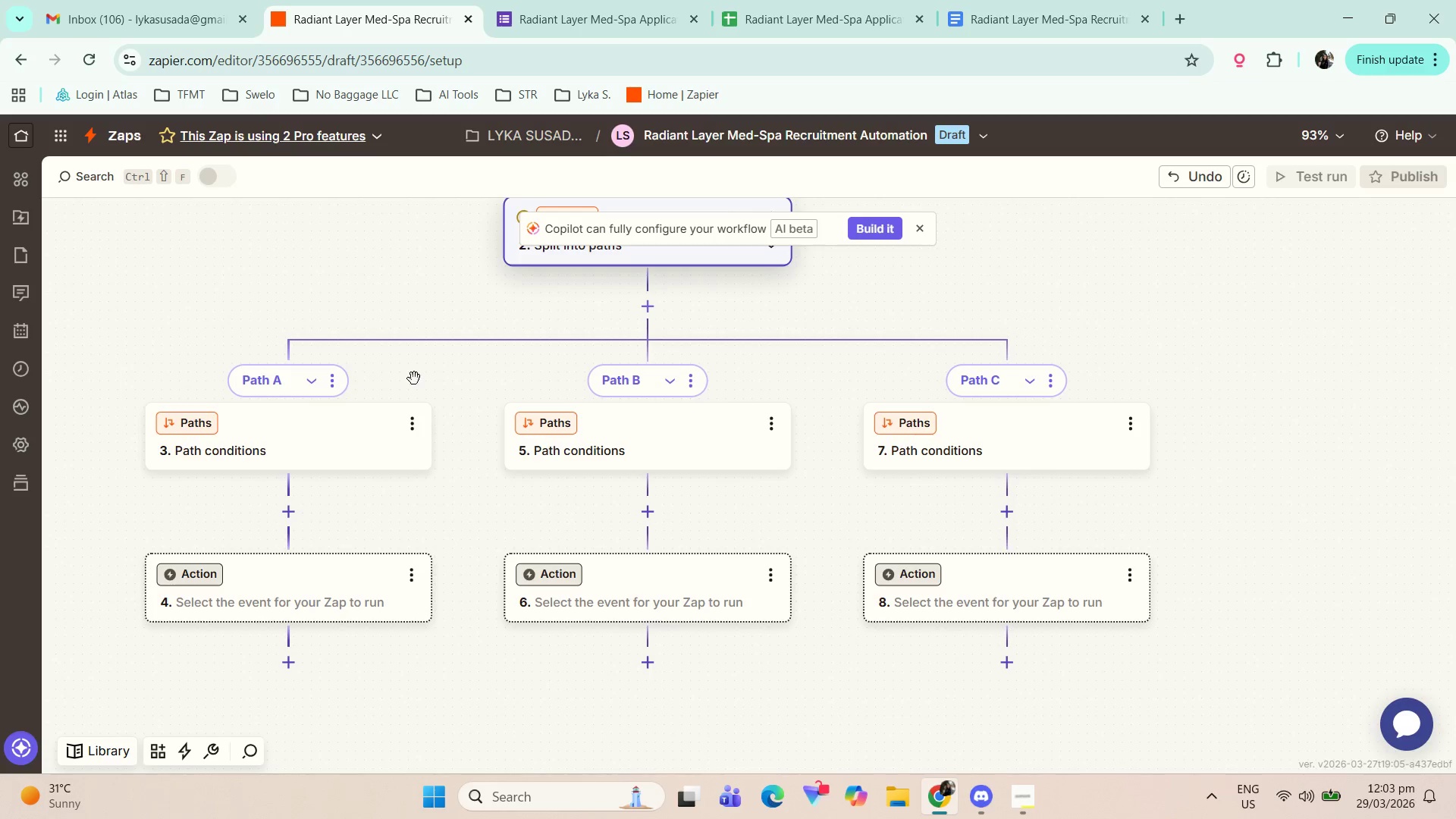 
left_click_drag(start_coordinate=[449, 384], to_coordinate=[456, 392])
 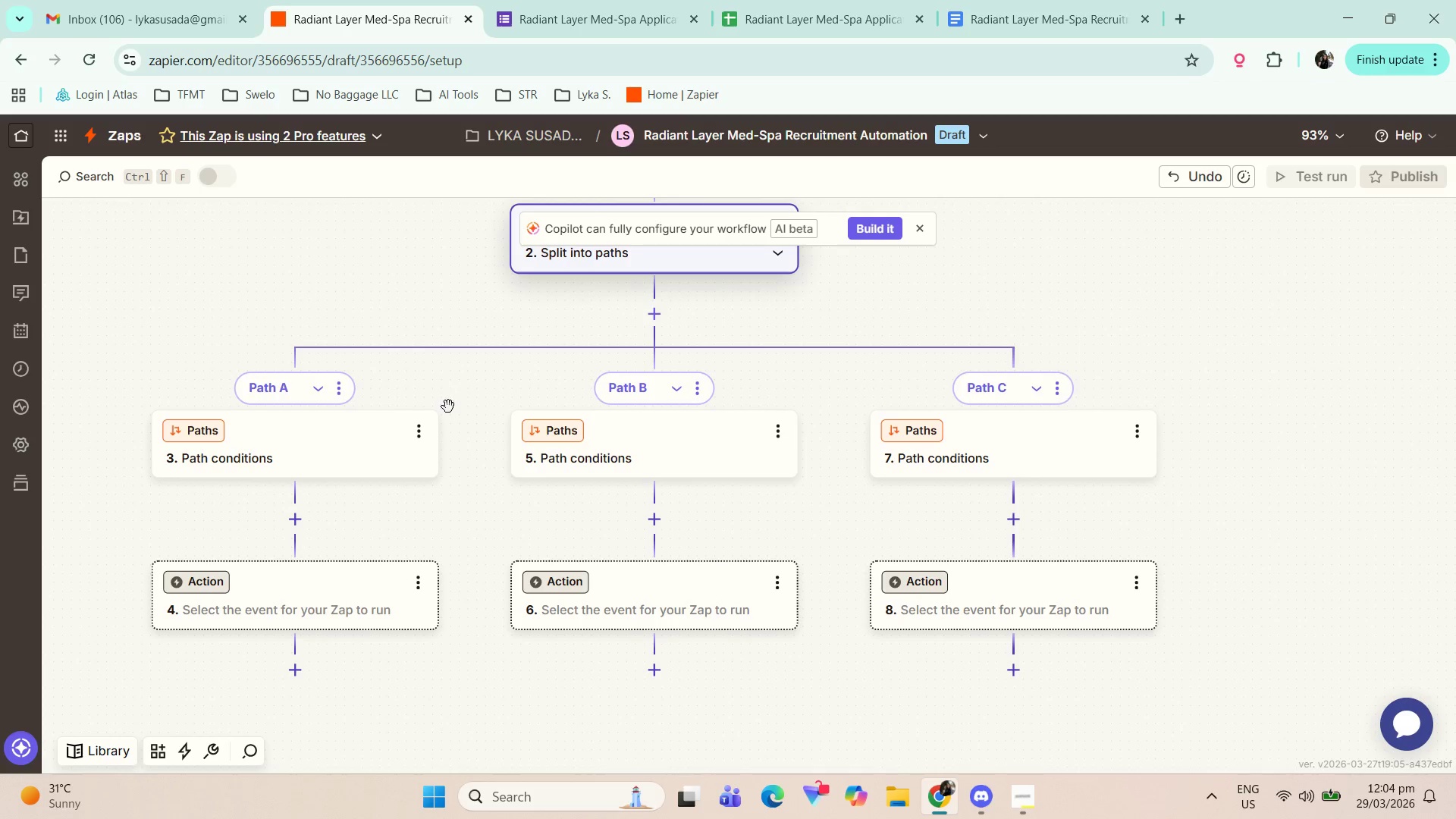 
left_click([304, 433])
 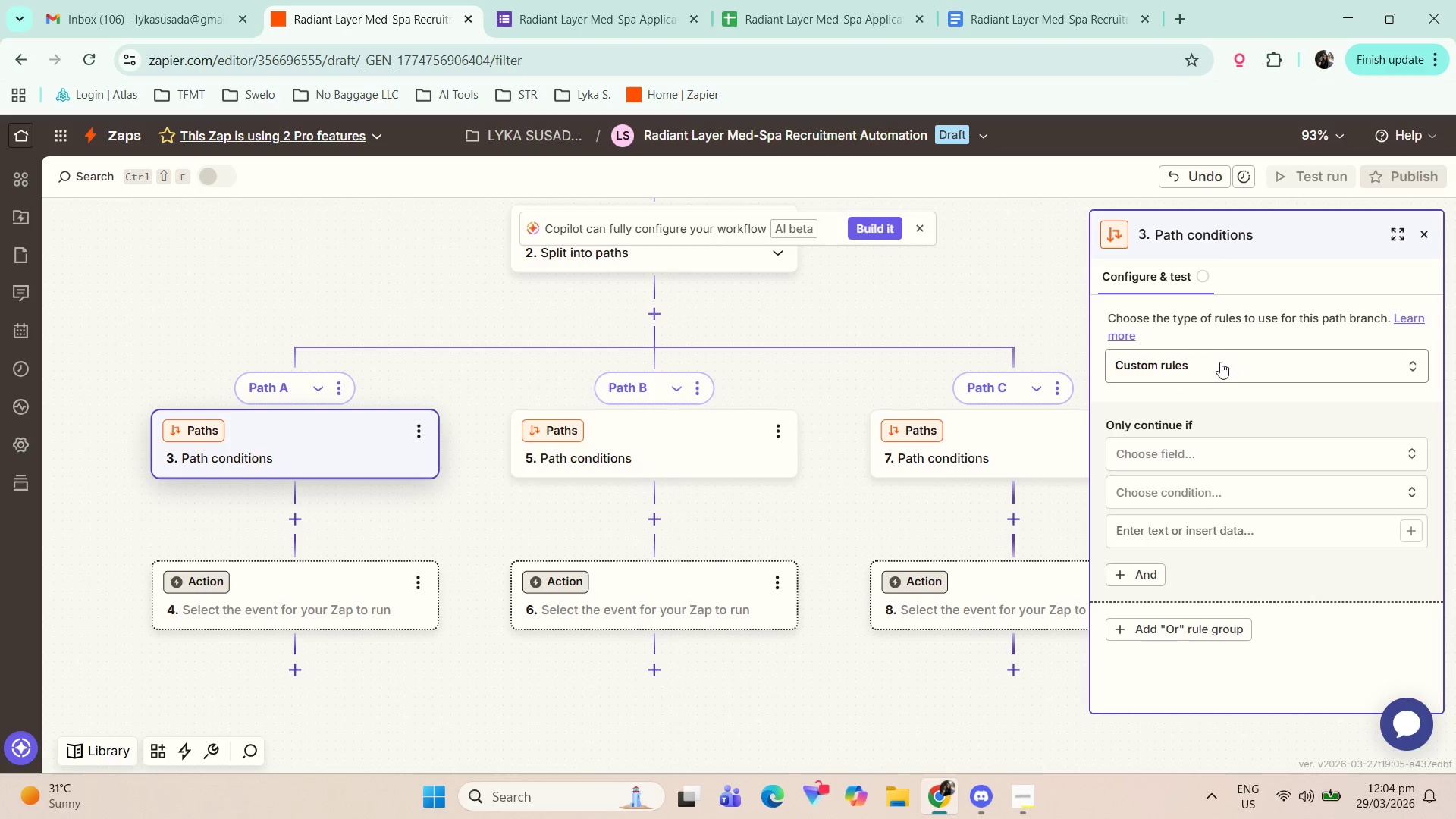 
left_click([1206, 462])